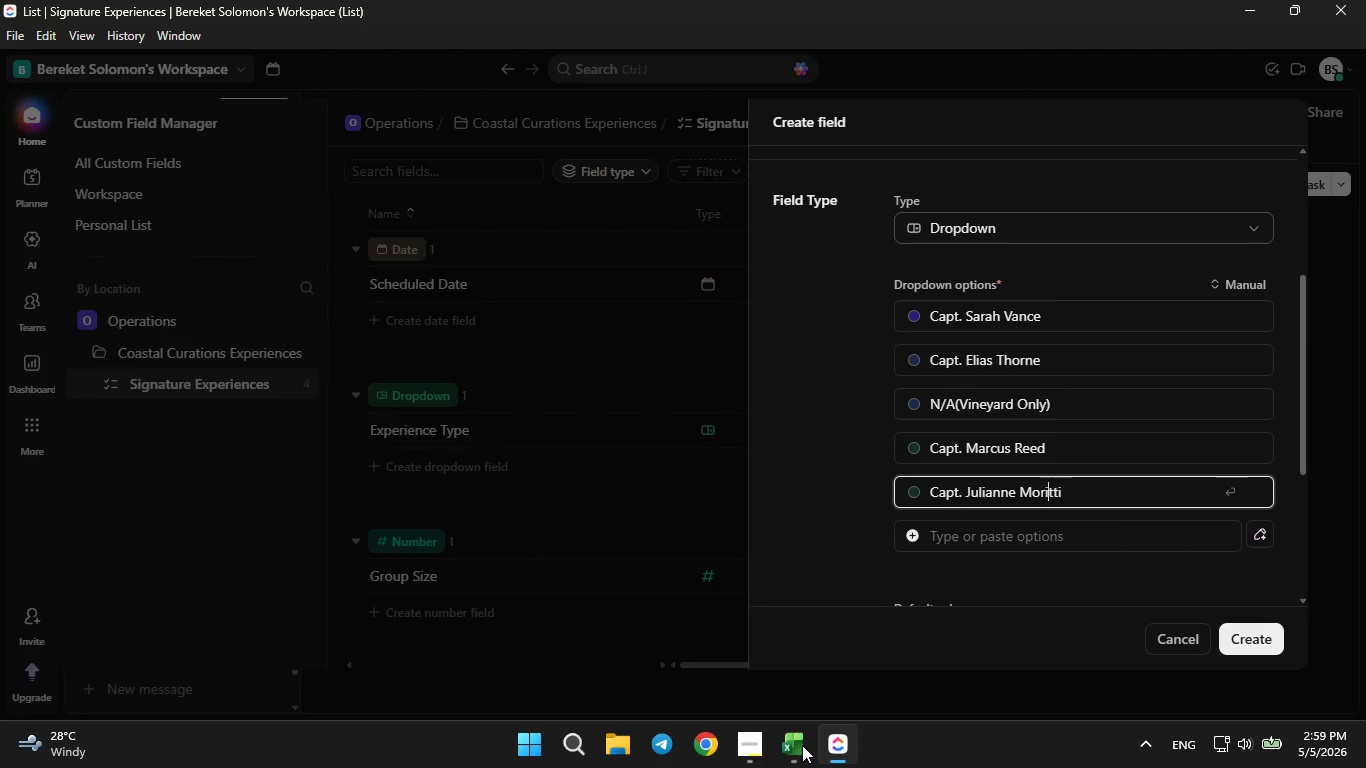 
key(ArrowLeft)
 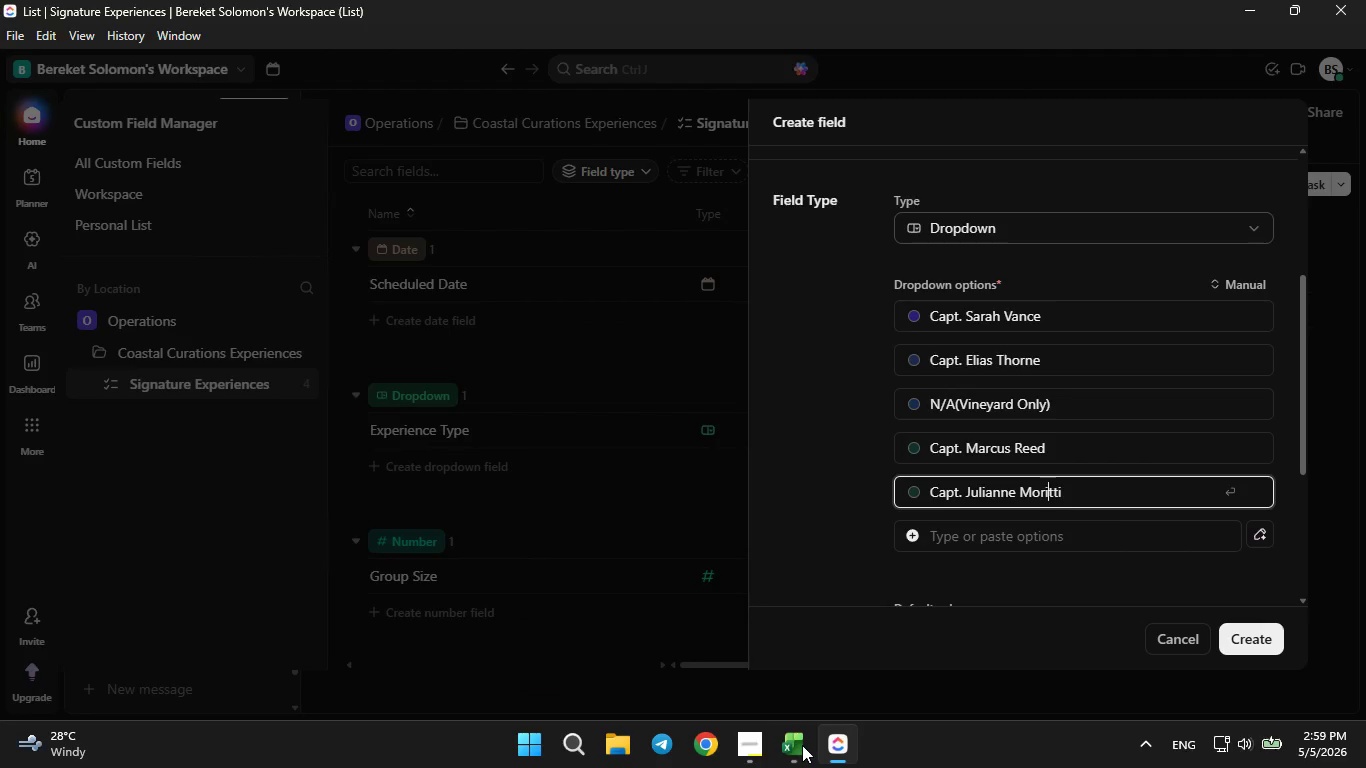 
key(Backspace)
 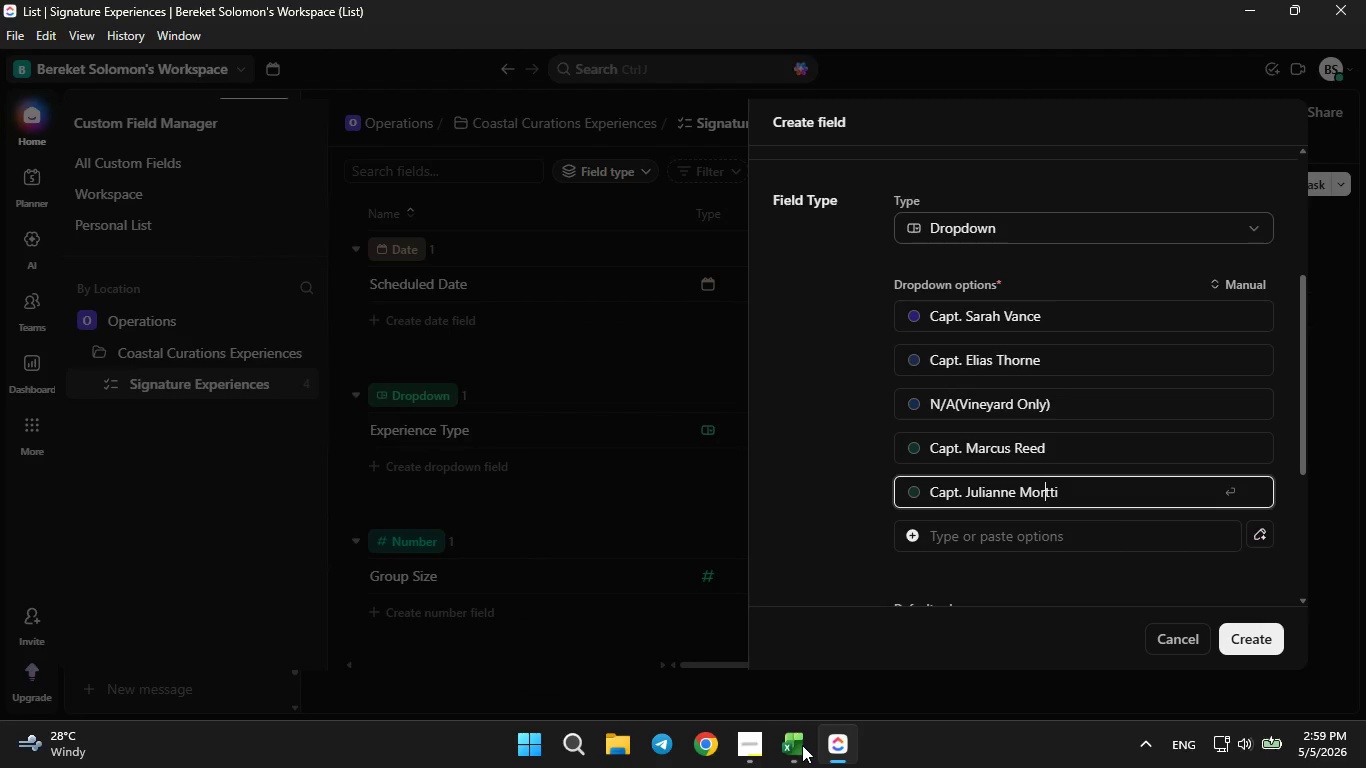 
key(E)
 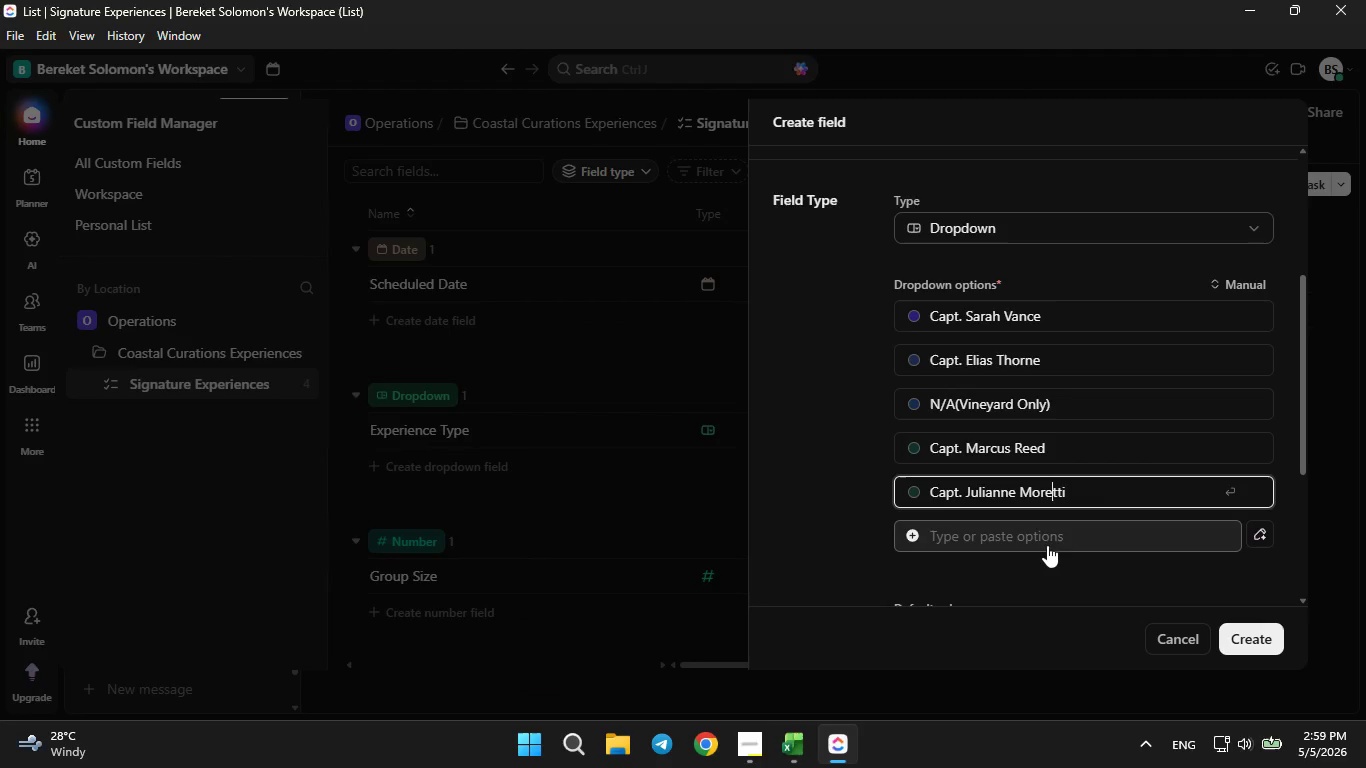 
left_click([1038, 536])
 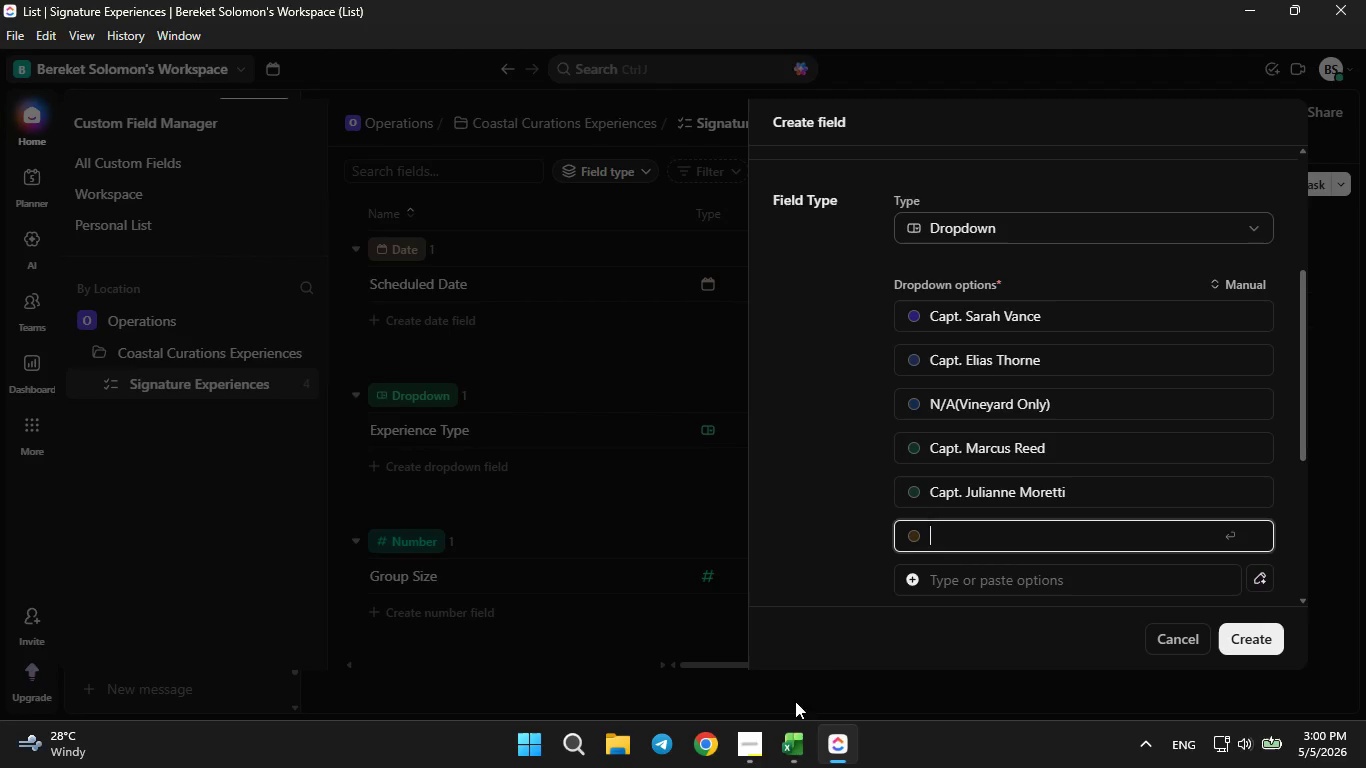 
left_click([795, 742])
 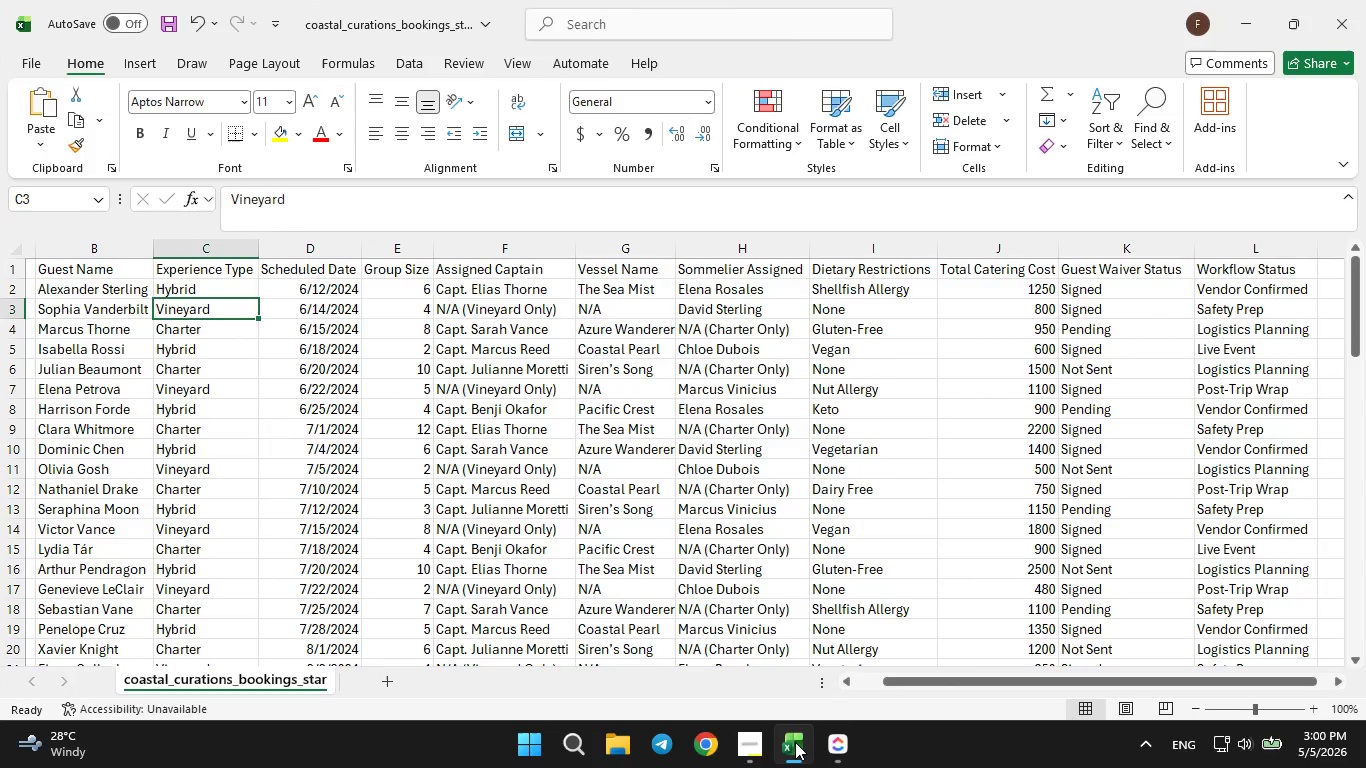 
wait(6.42)
 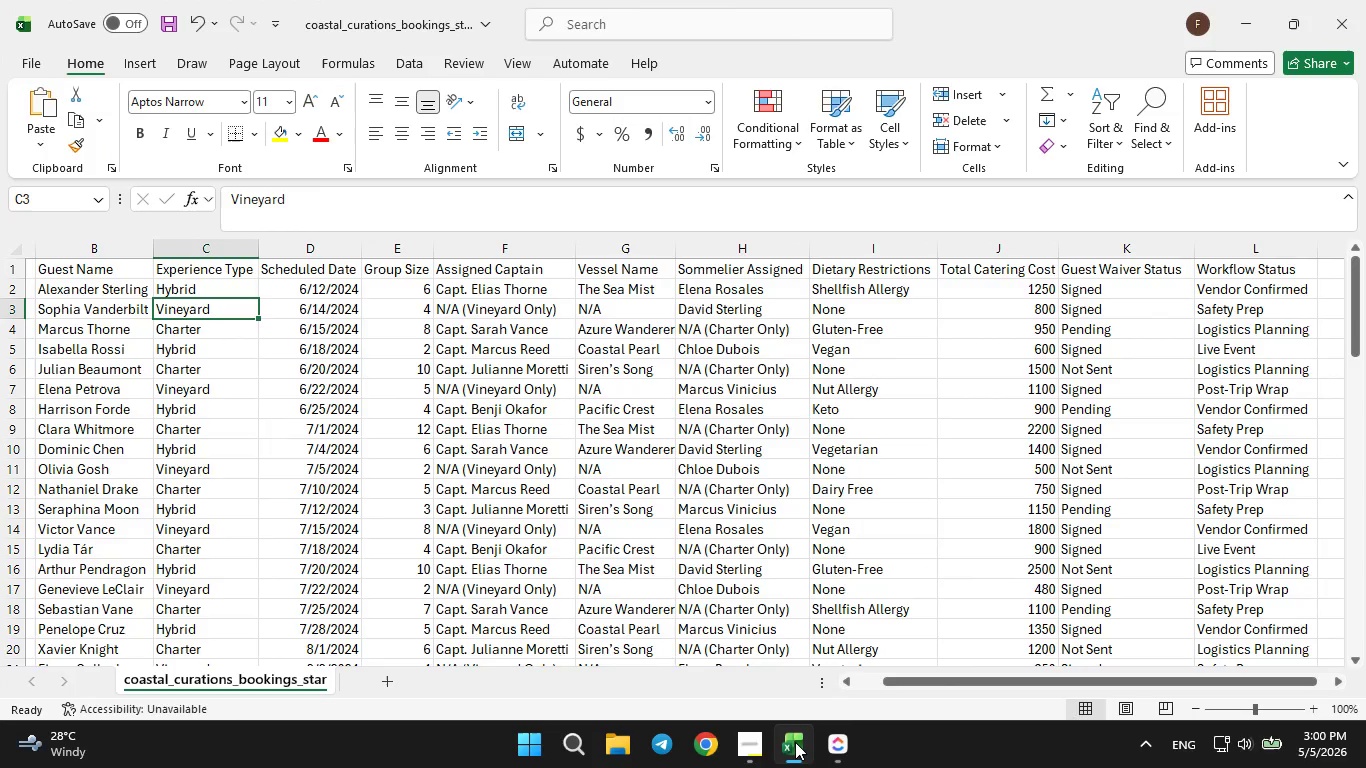 
left_click([795, 742])
 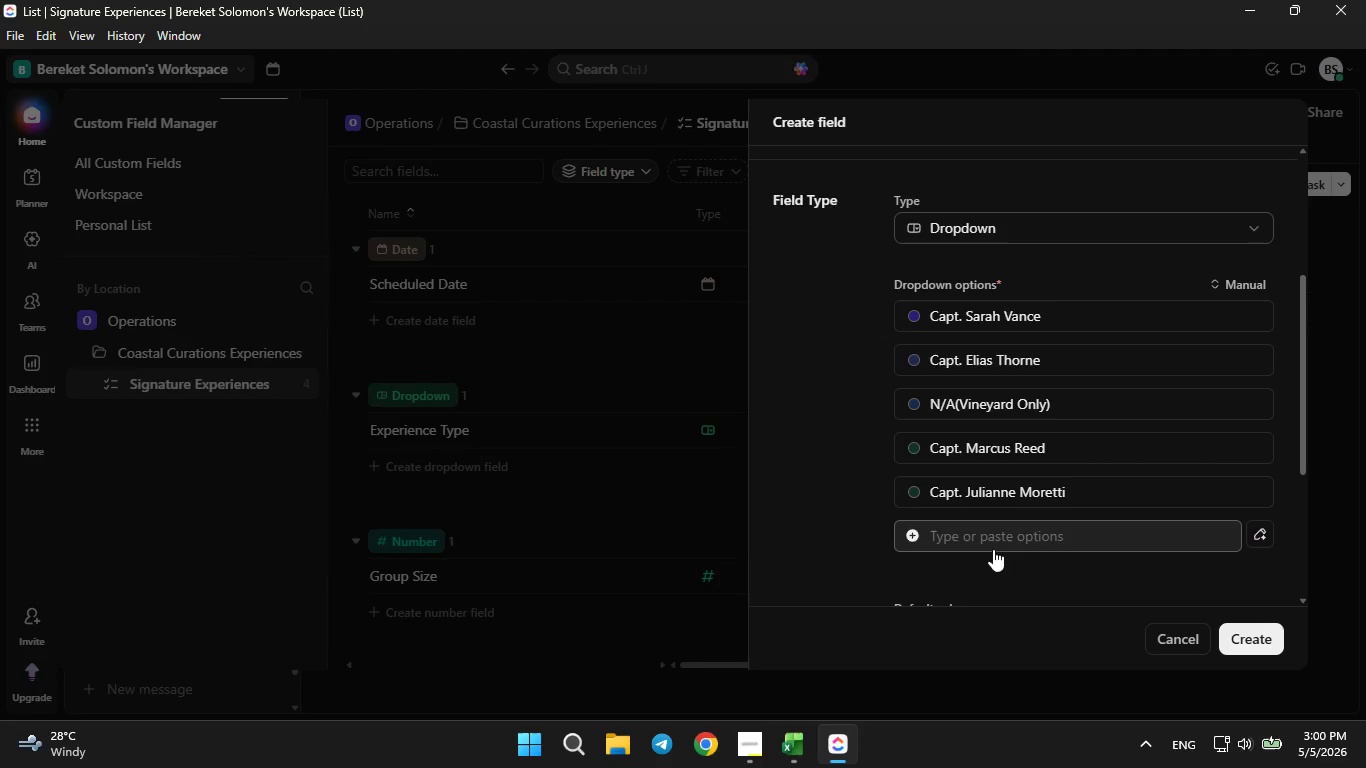 
left_click([994, 540])
 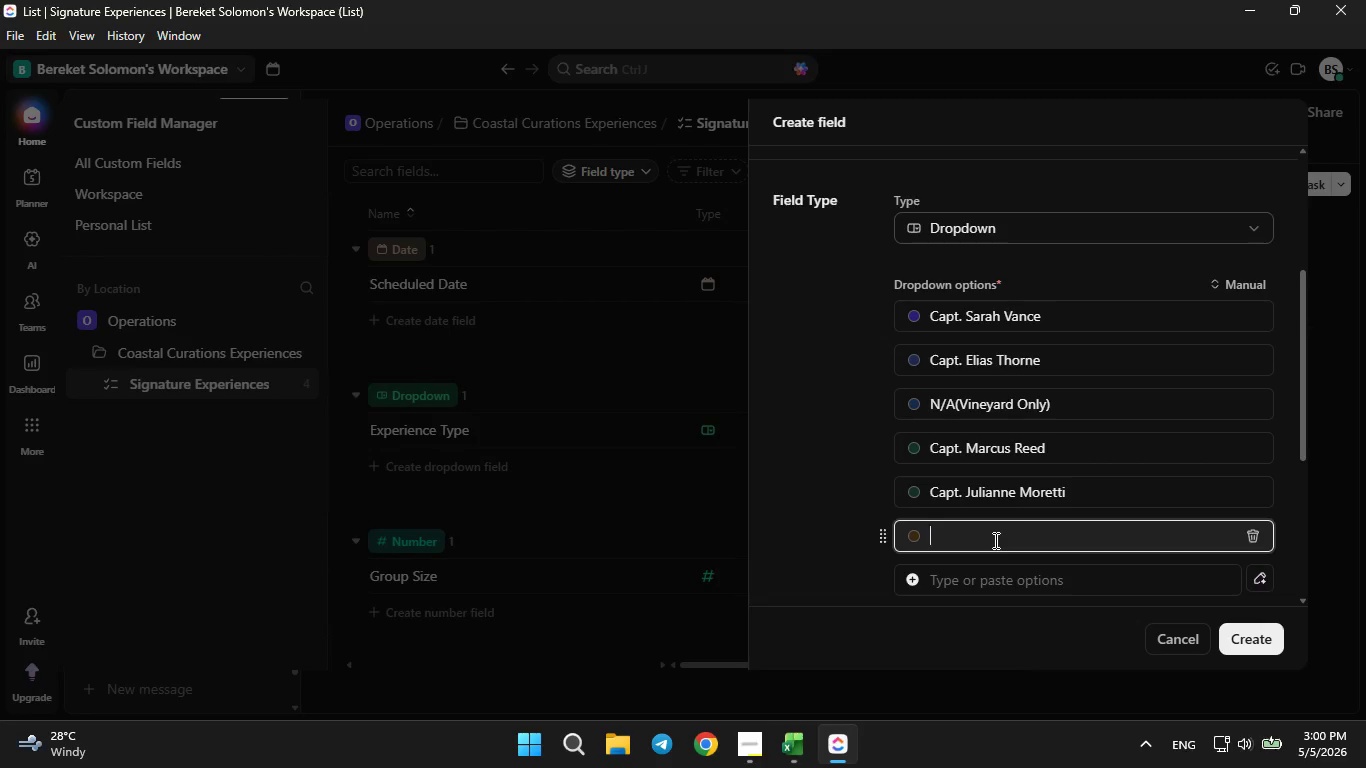 
type(Benji OkaforCapt. )
 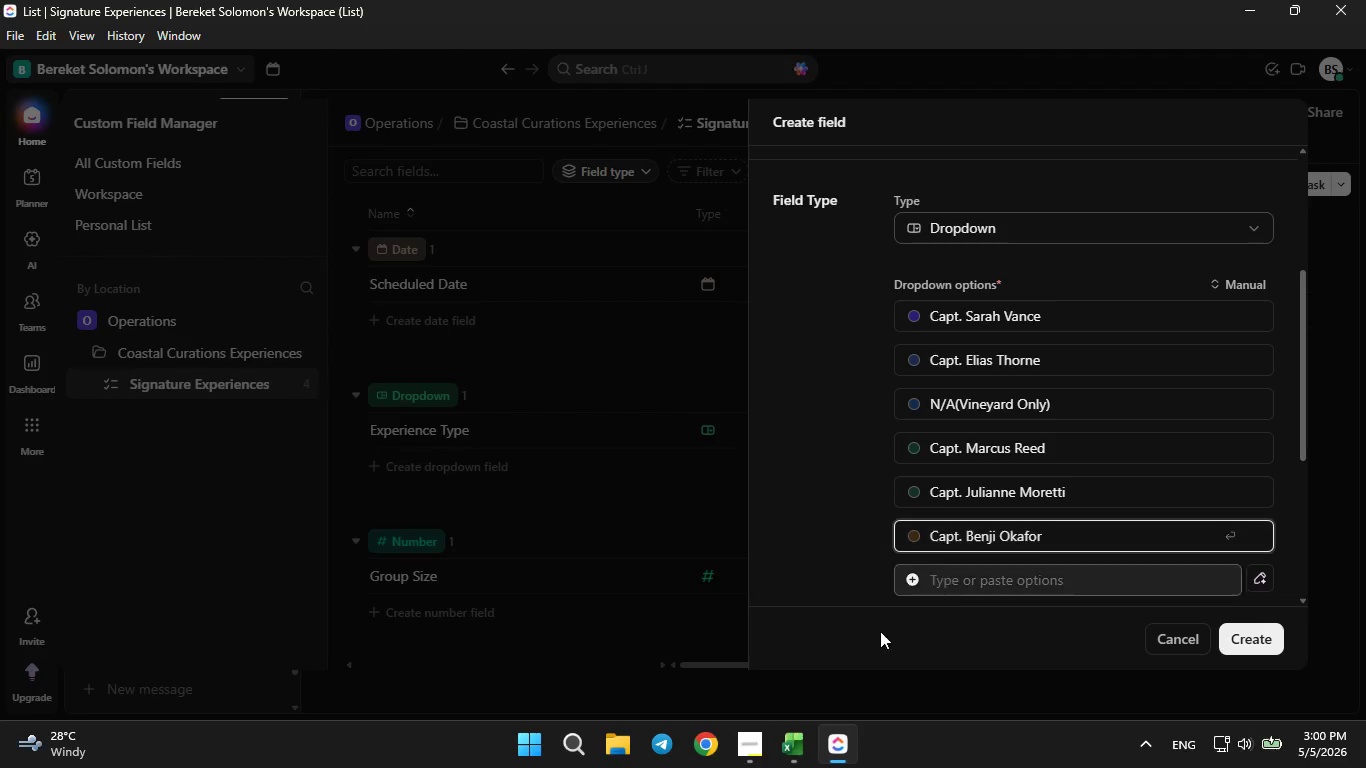 
hold_key(key=ArrowLeft, duration=1.0)
 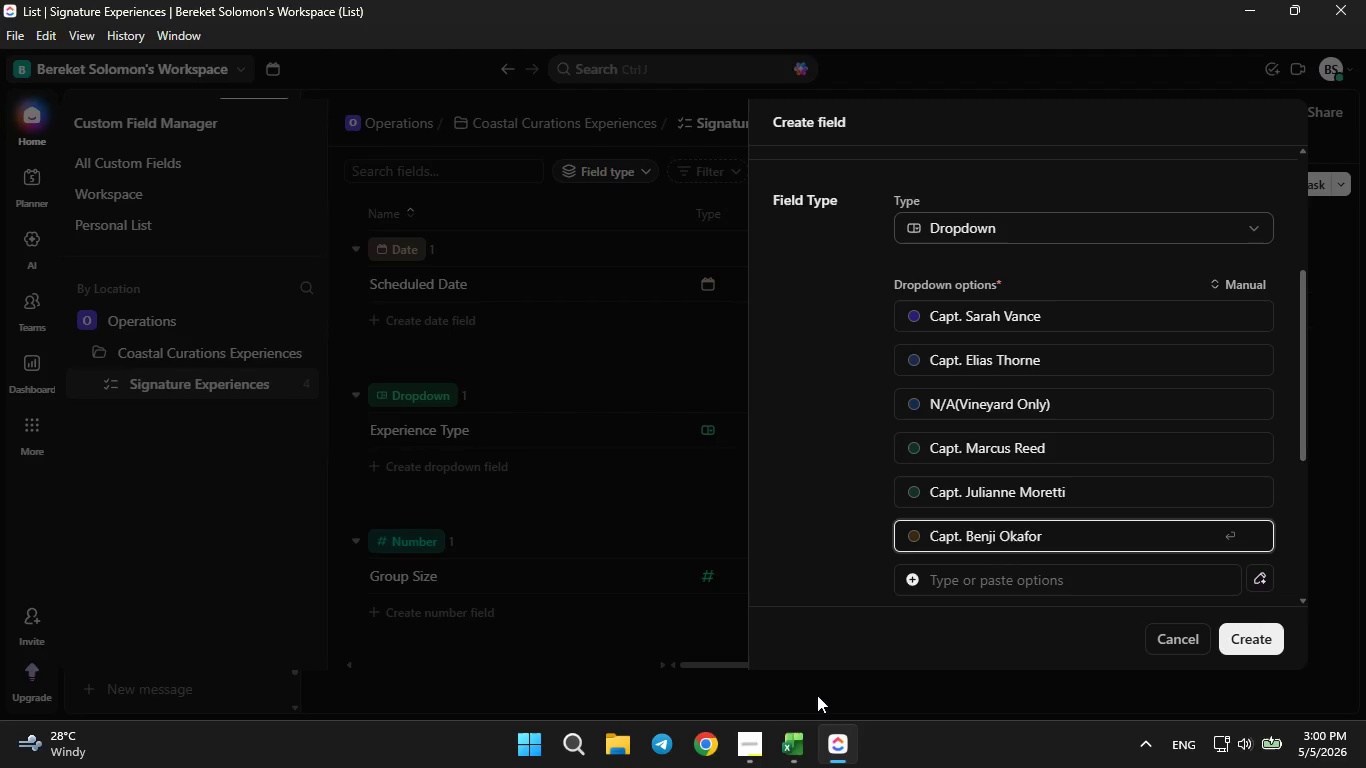 
left_click([792, 752])
 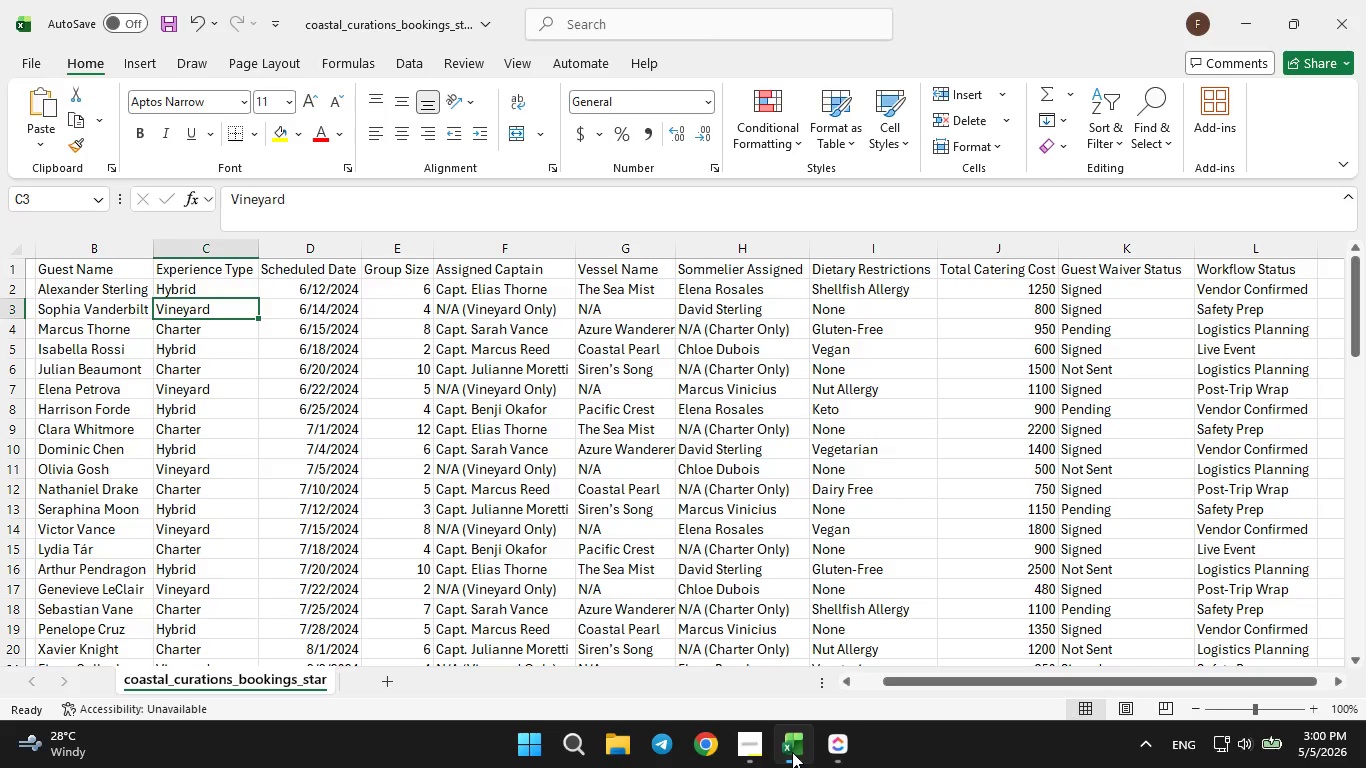 
wait(5.58)
 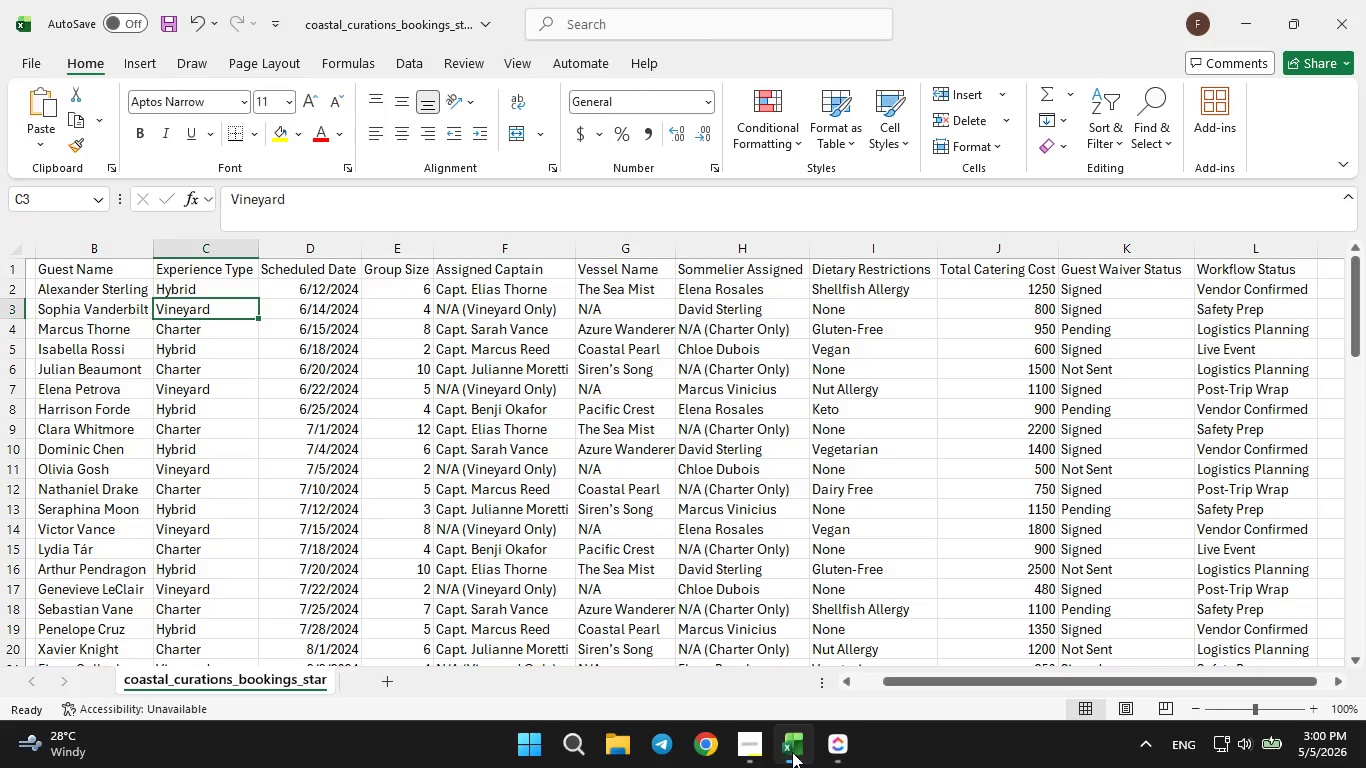 
left_click([792, 752])
 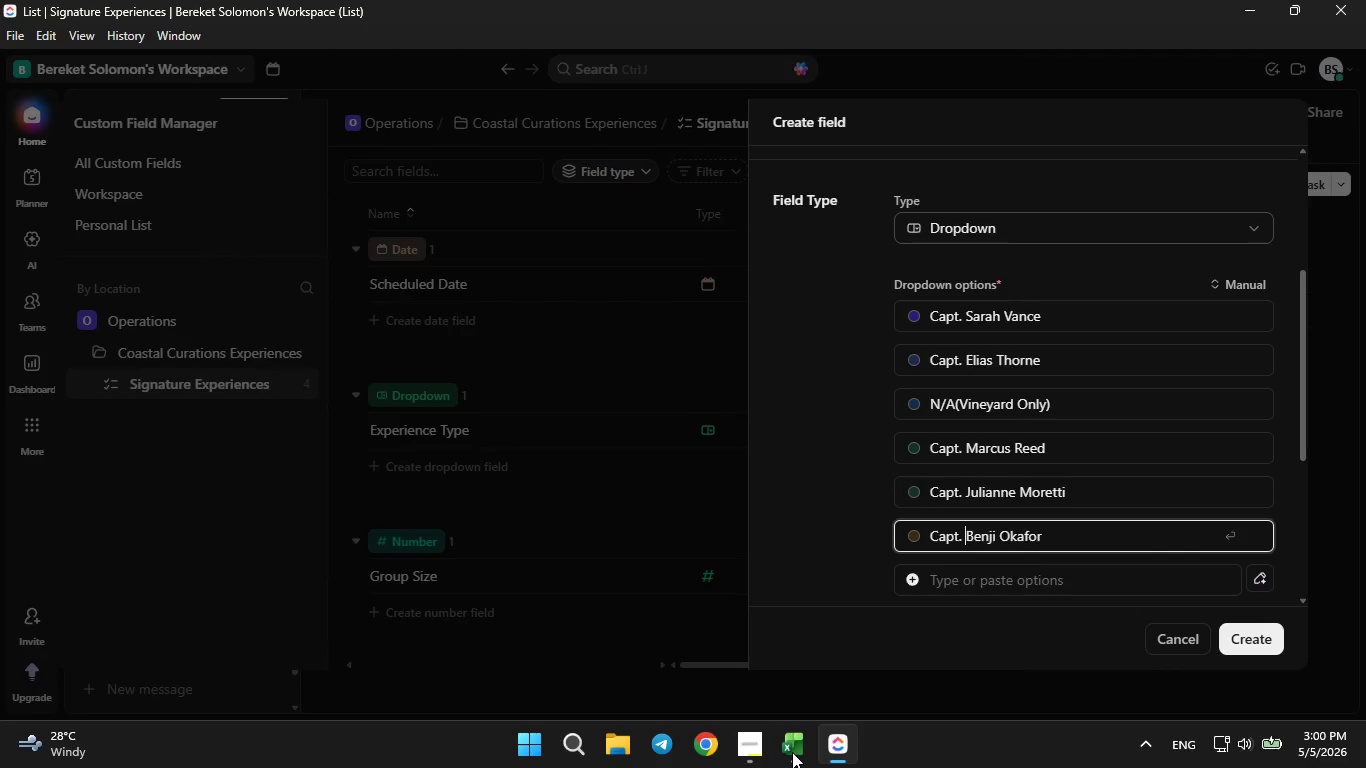 
left_click([792, 752])
 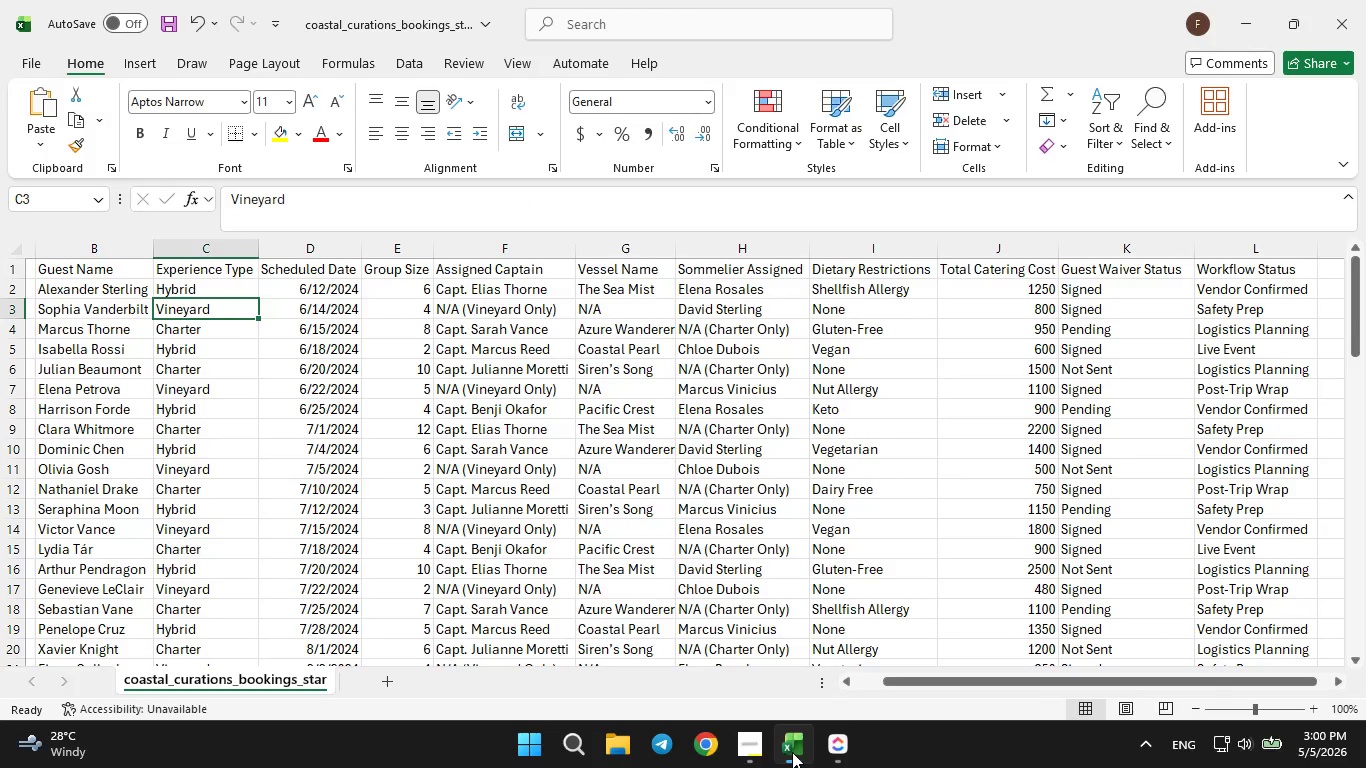 
left_click([792, 752])
 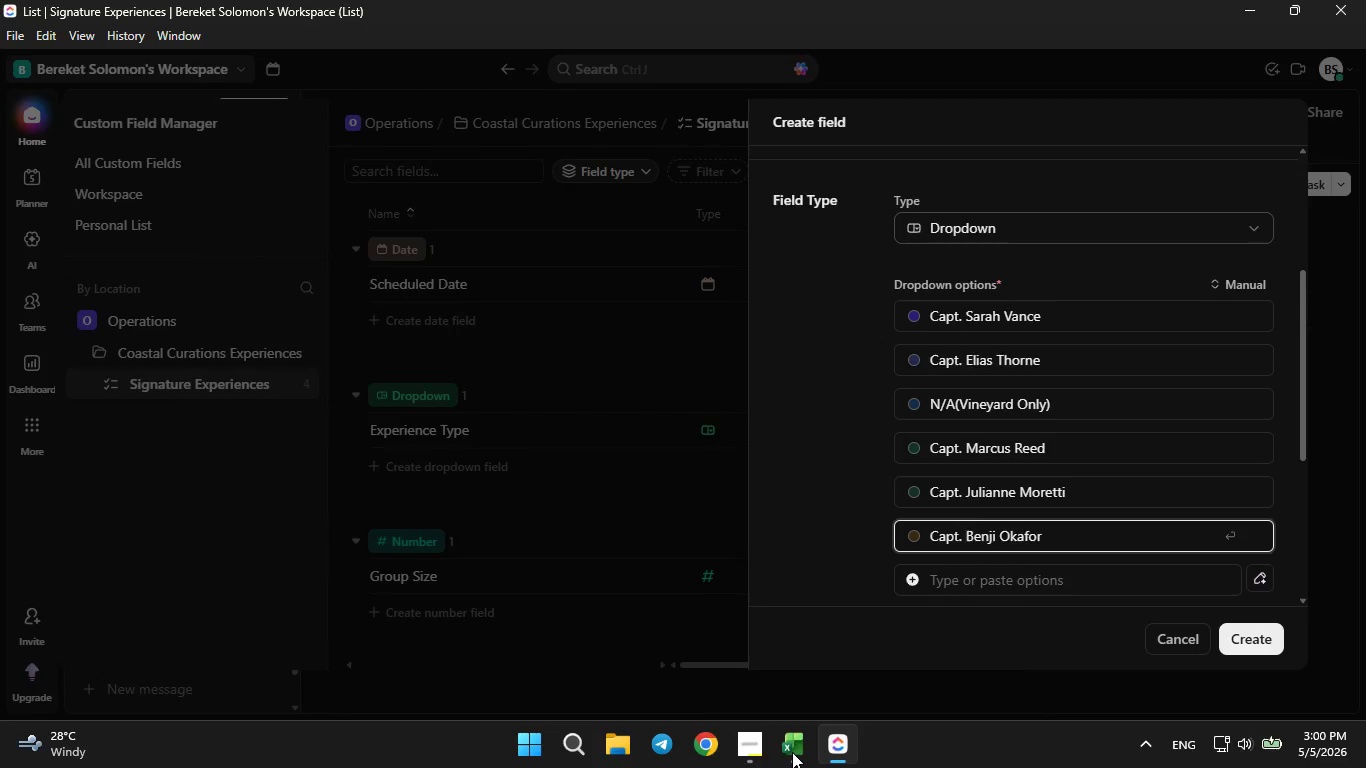 
left_click([792, 752])
 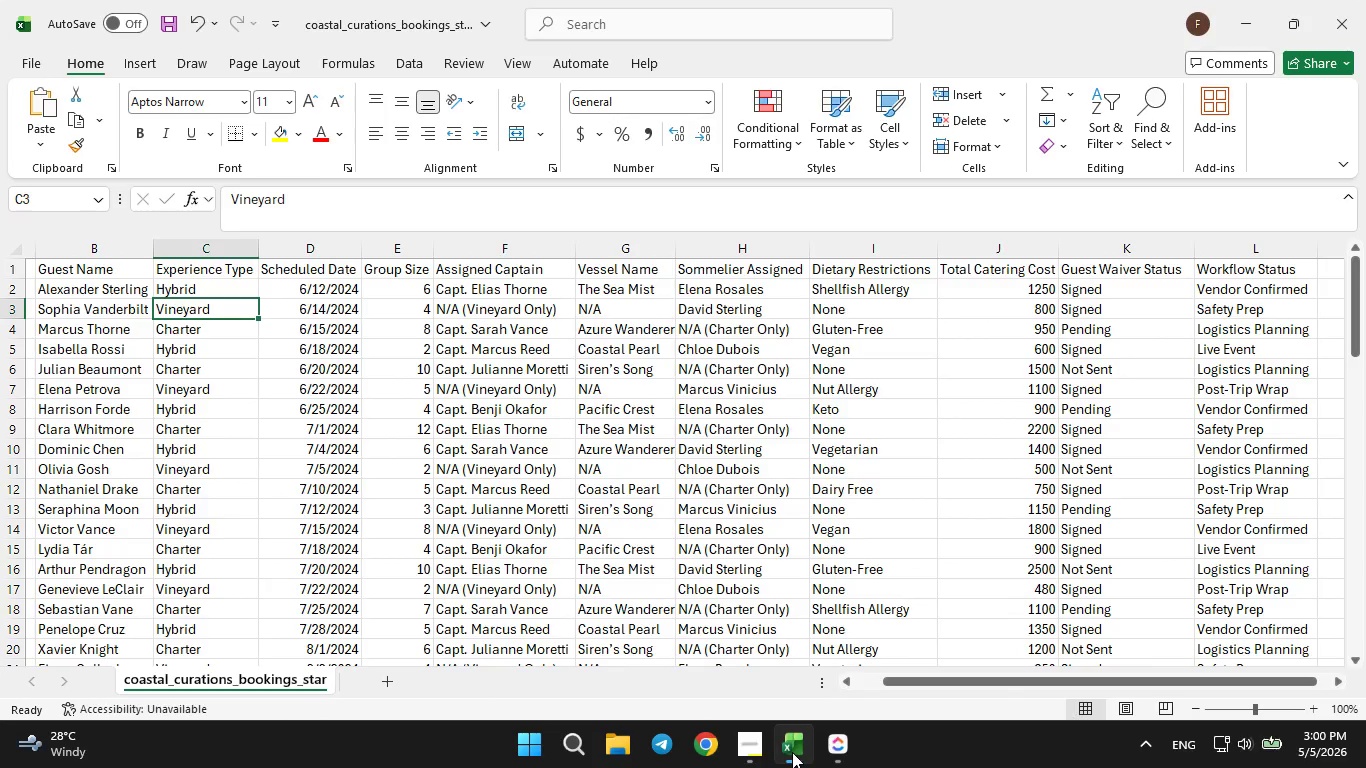 
left_click([792, 752])
 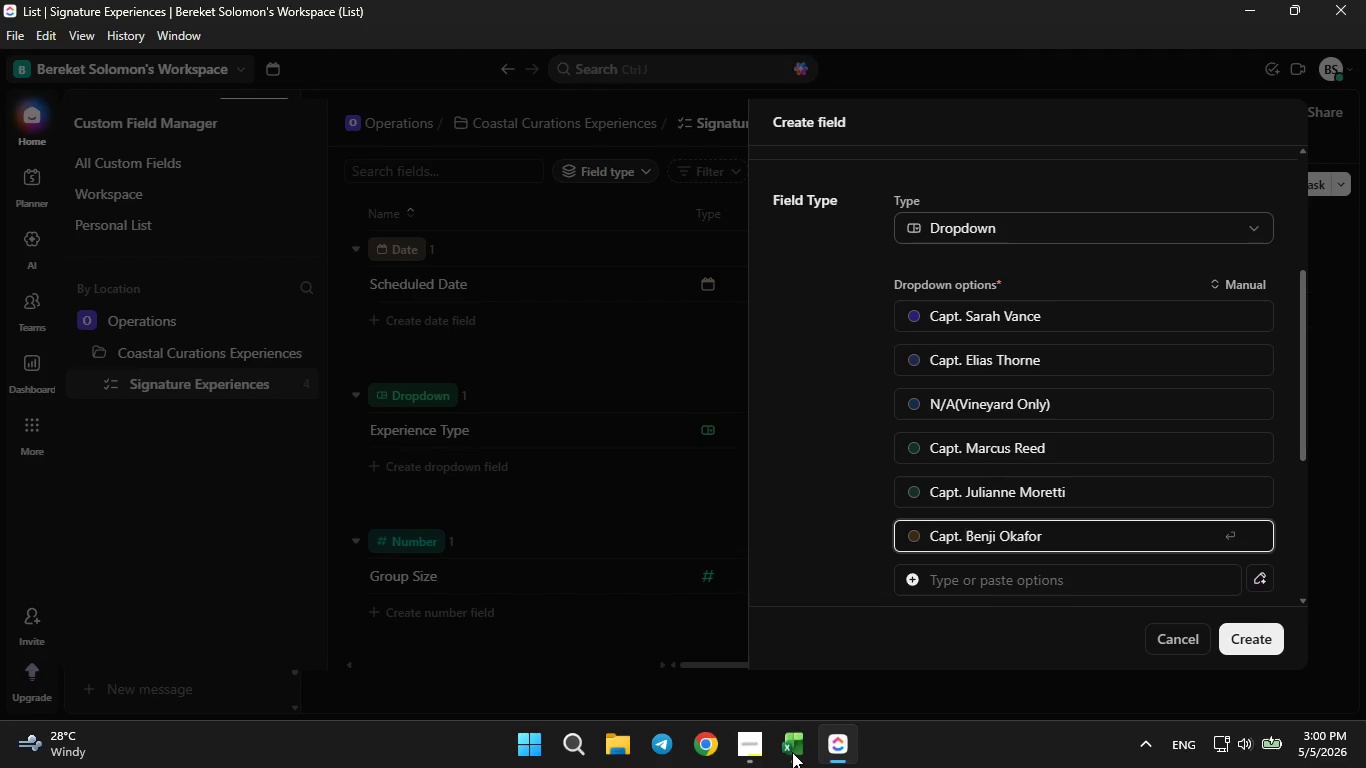 
left_click([792, 752])
 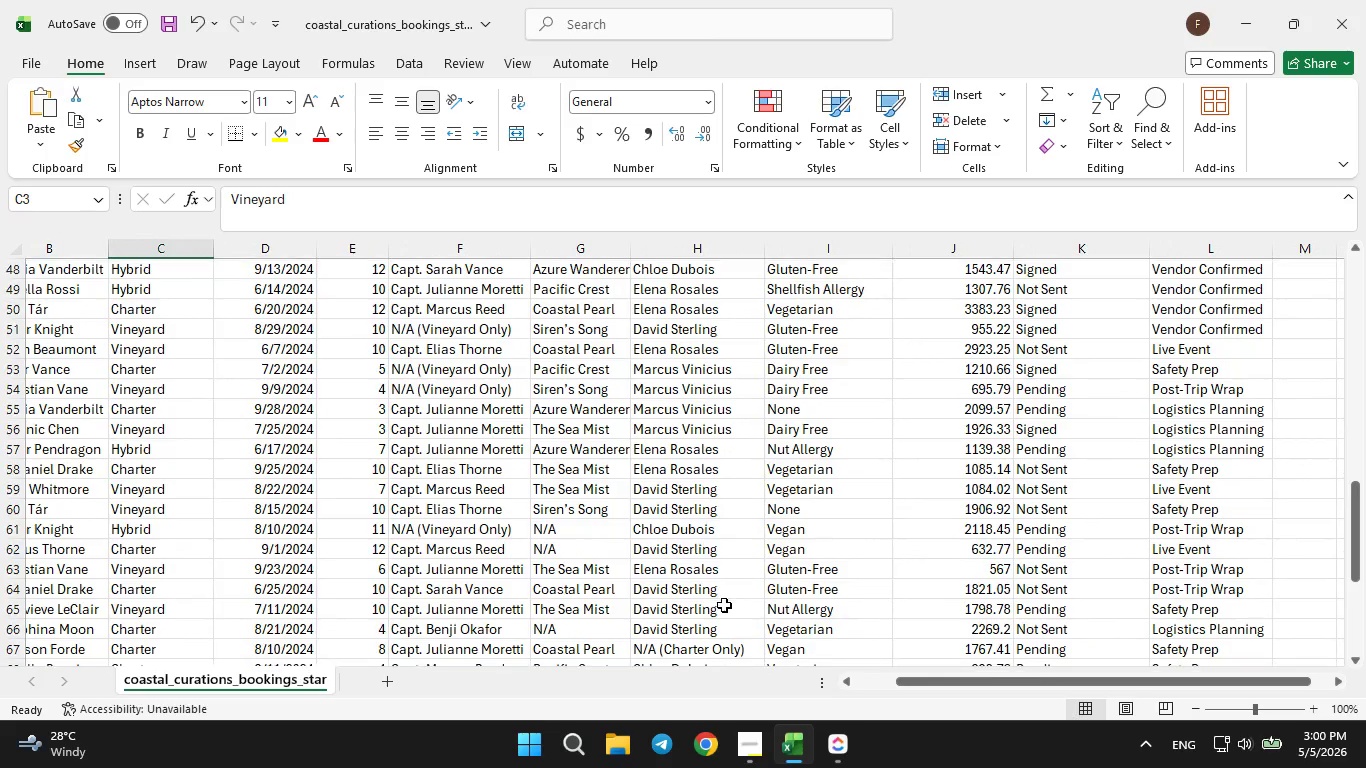 
wait(19.64)
 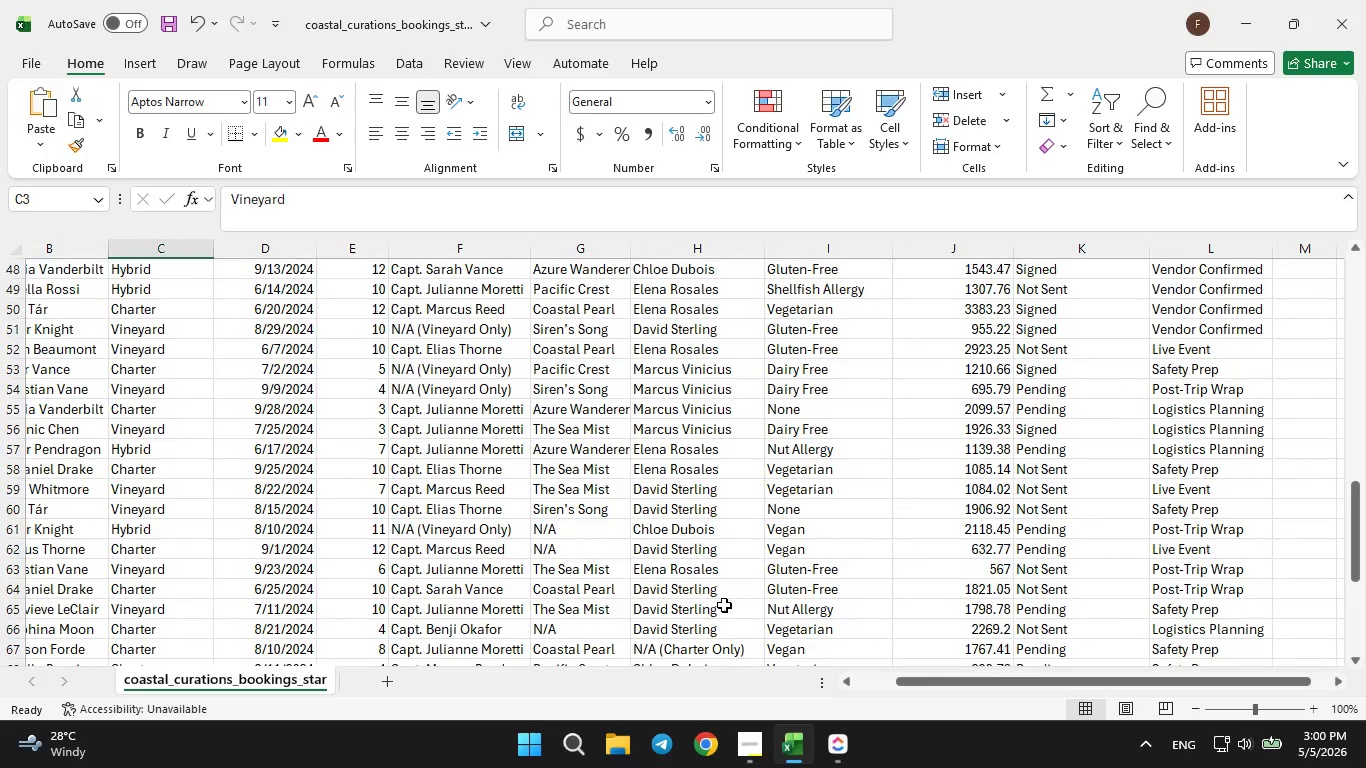 
left_click([823, 734])
 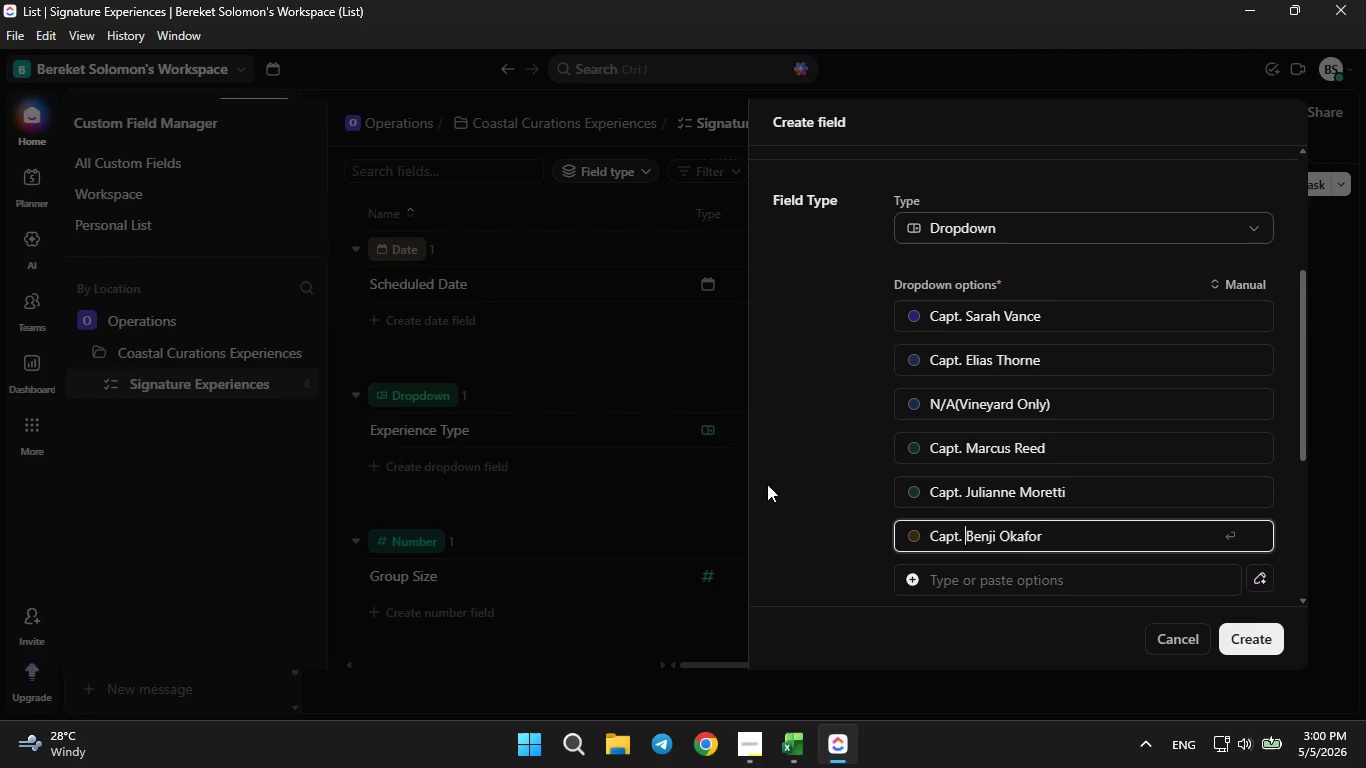 
scroll: coordinate [771, 485], scroll_direction: up, amount: 4.0
 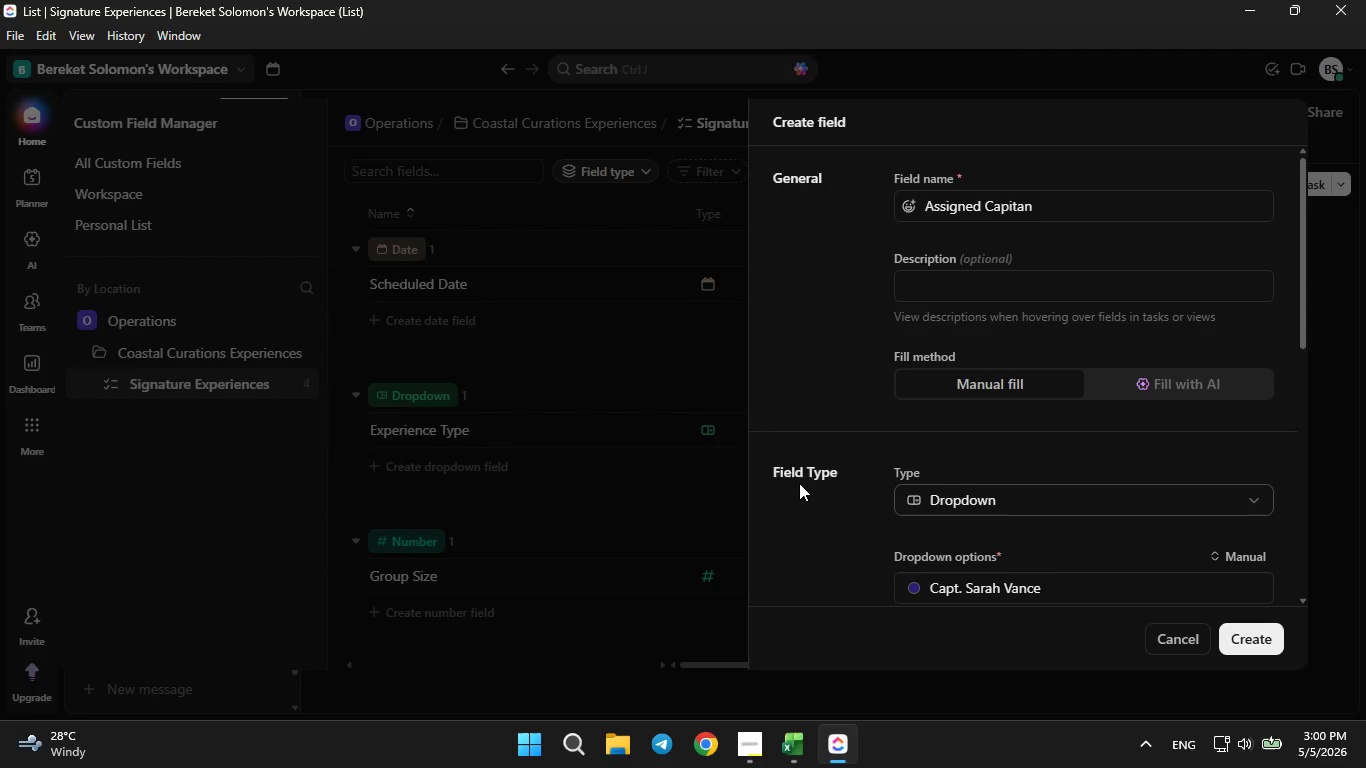 
scroll: coordinate [800, 483], scroll_direction: down, amount: 1.0
 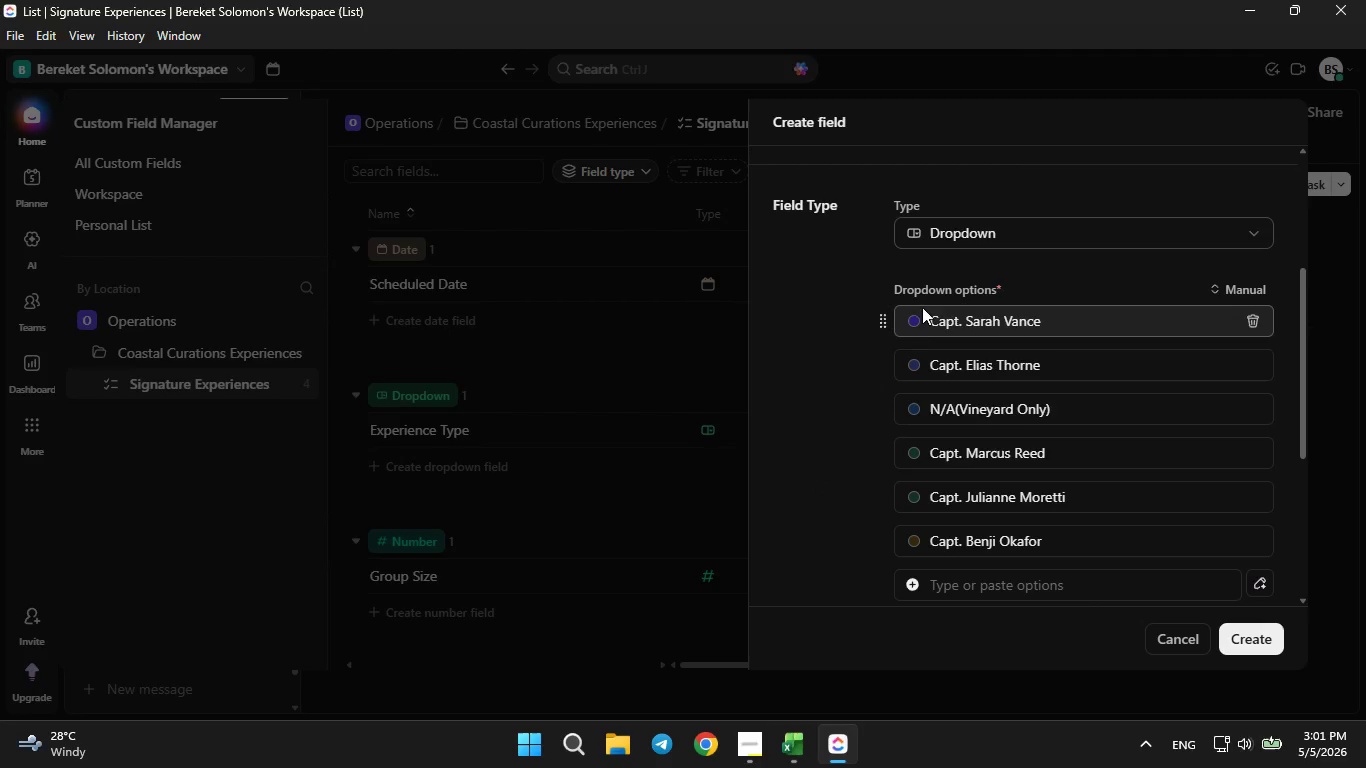 
left_click([914, 323])
 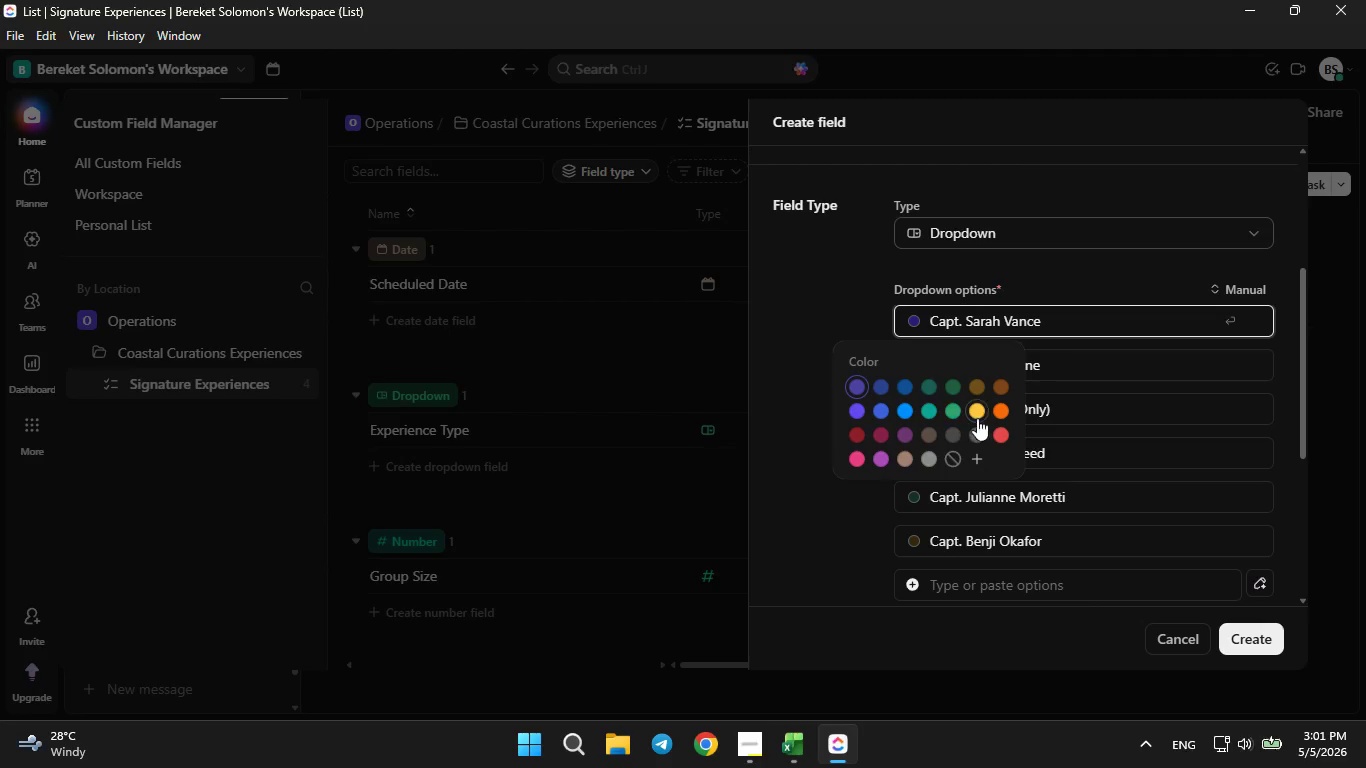 
left_click([979, 416])
 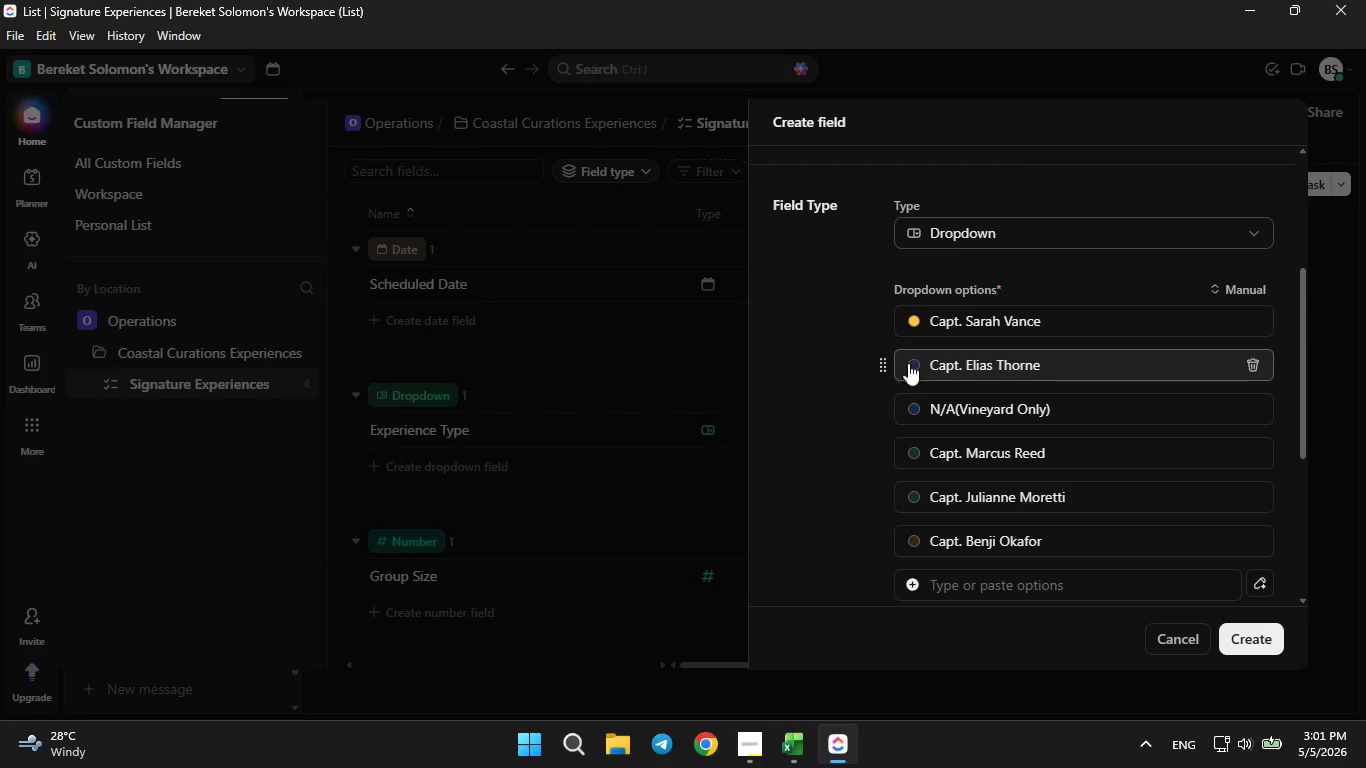 
left_click([916, 365])
 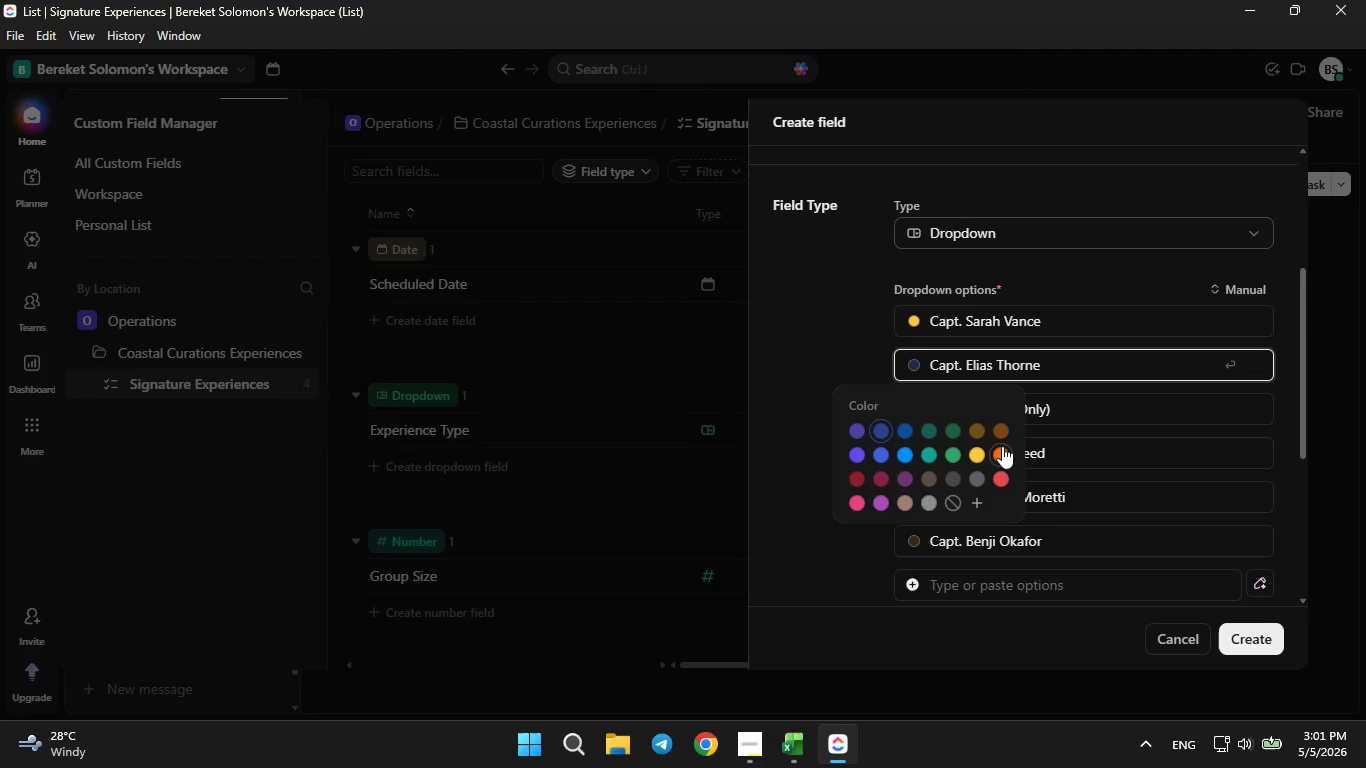 
left_click([1002, 449])
 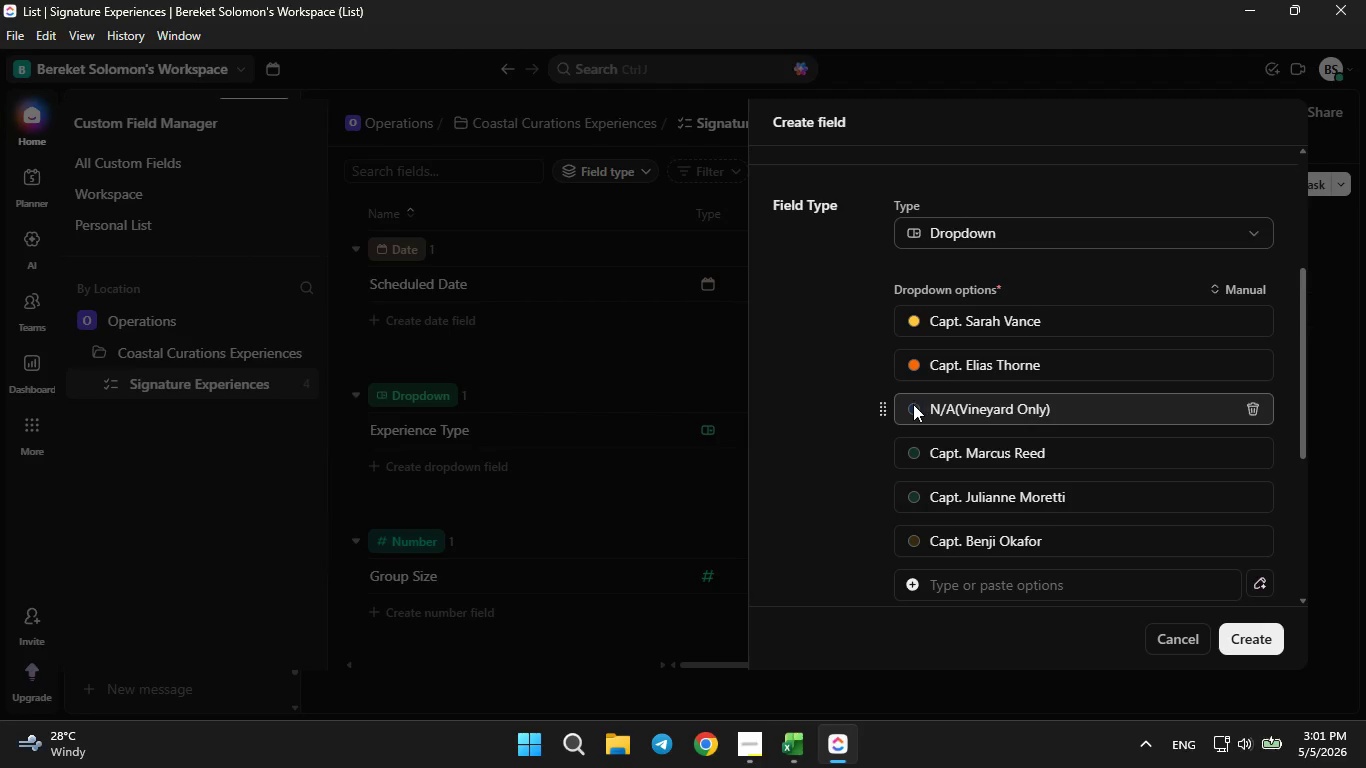 
left_click([913, 404])
 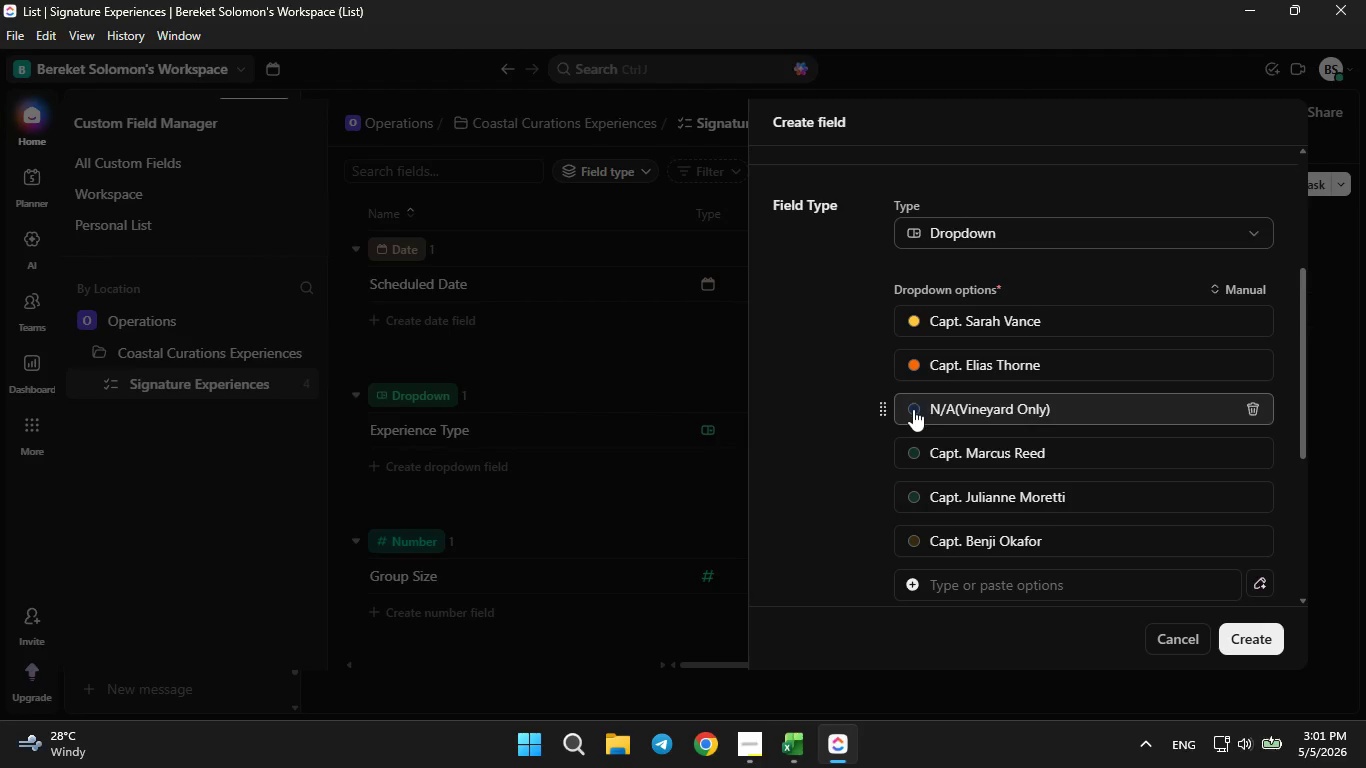 
double_click([915, 409])
 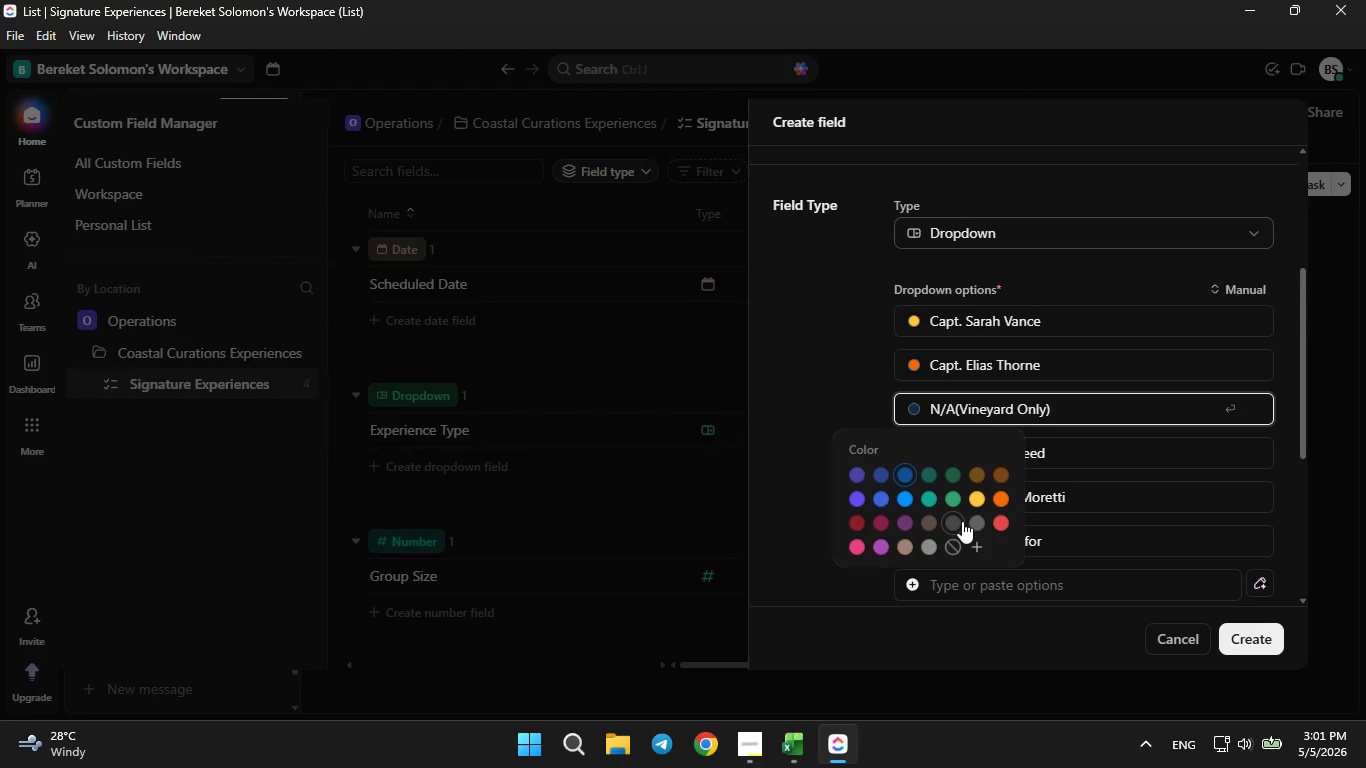 
left_click([955, 521])
 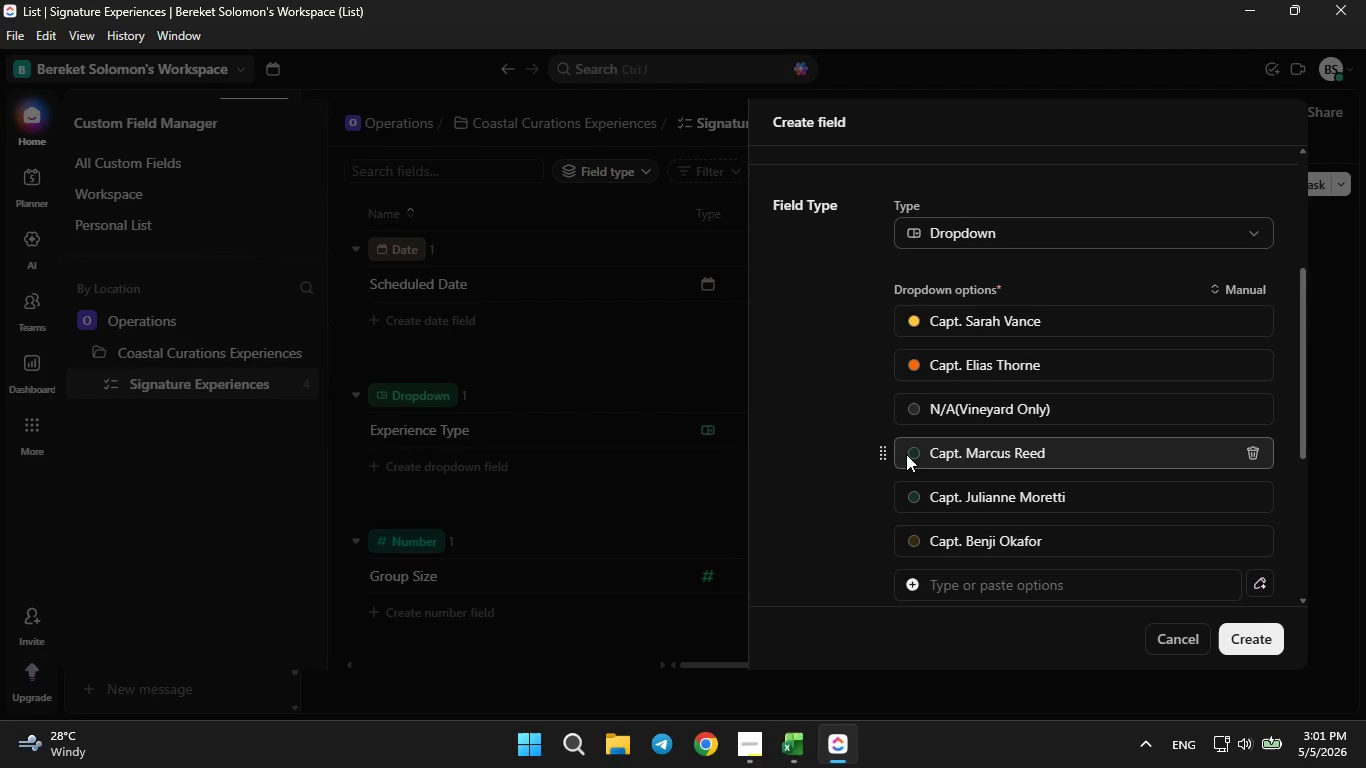 
double_click([909, 460])
 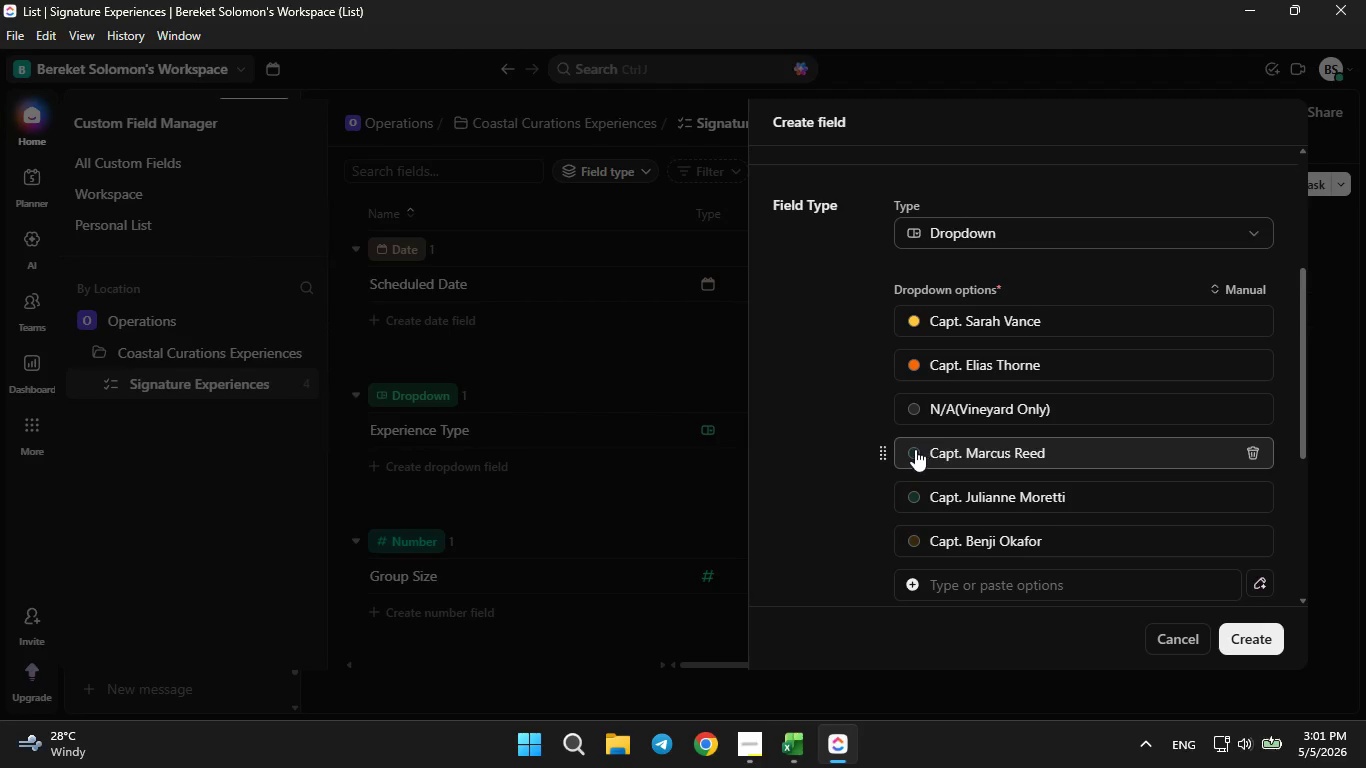 
left_click([915, 449])
 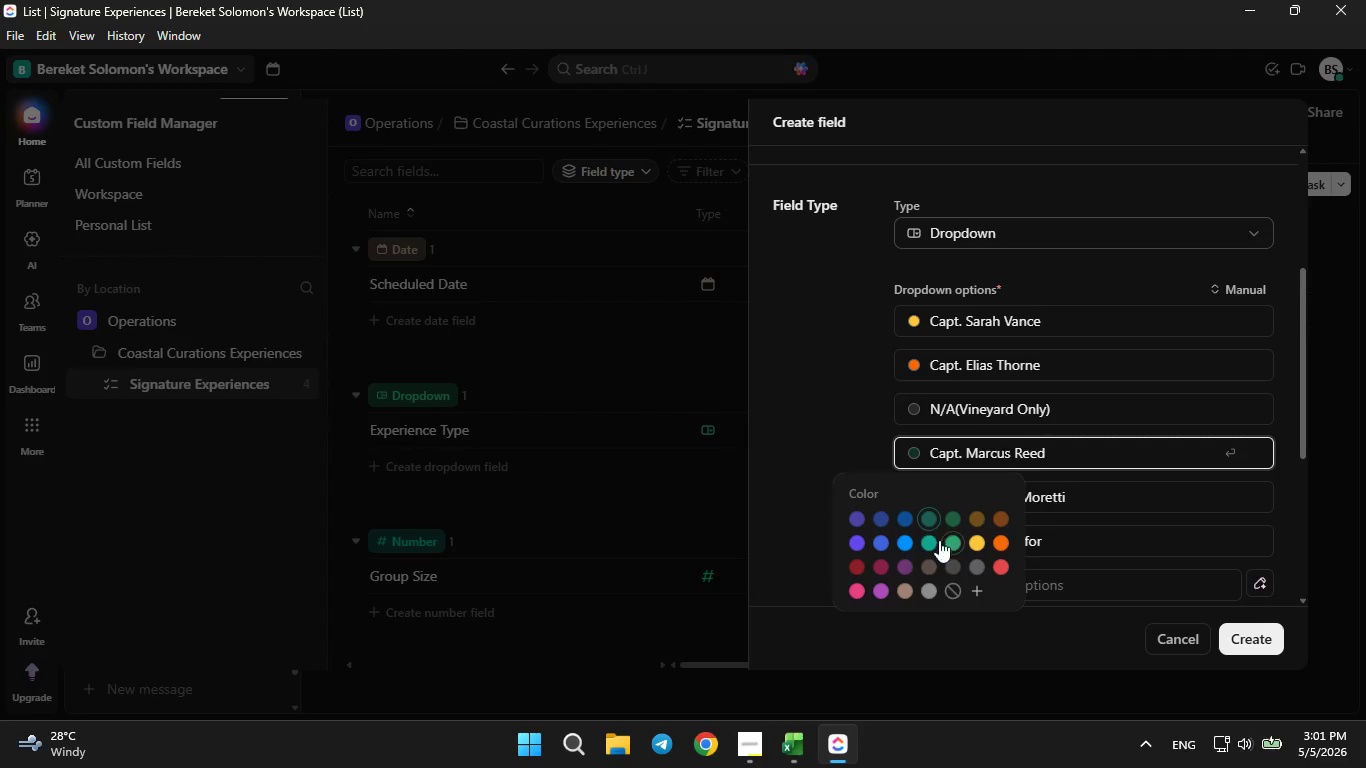 
left_click([928, 545])
 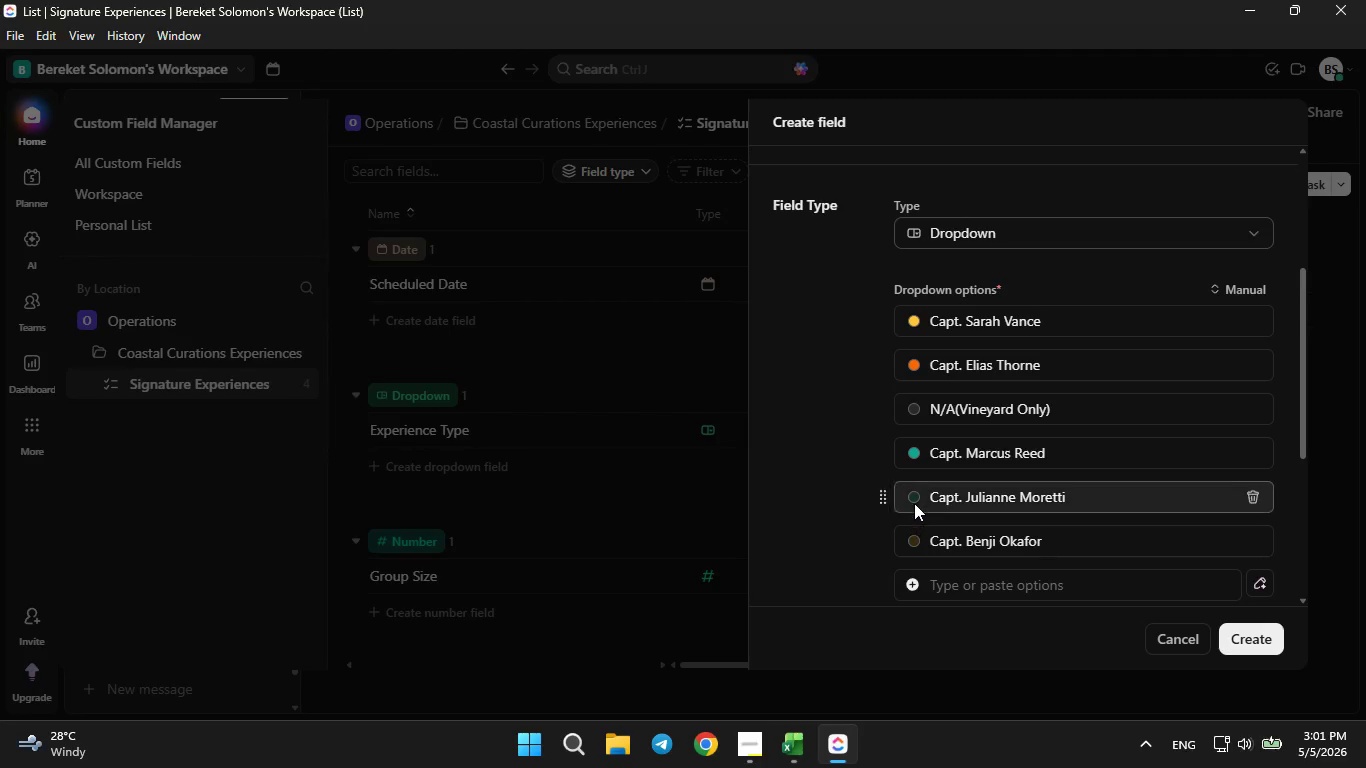 
left_click([911, 501])
 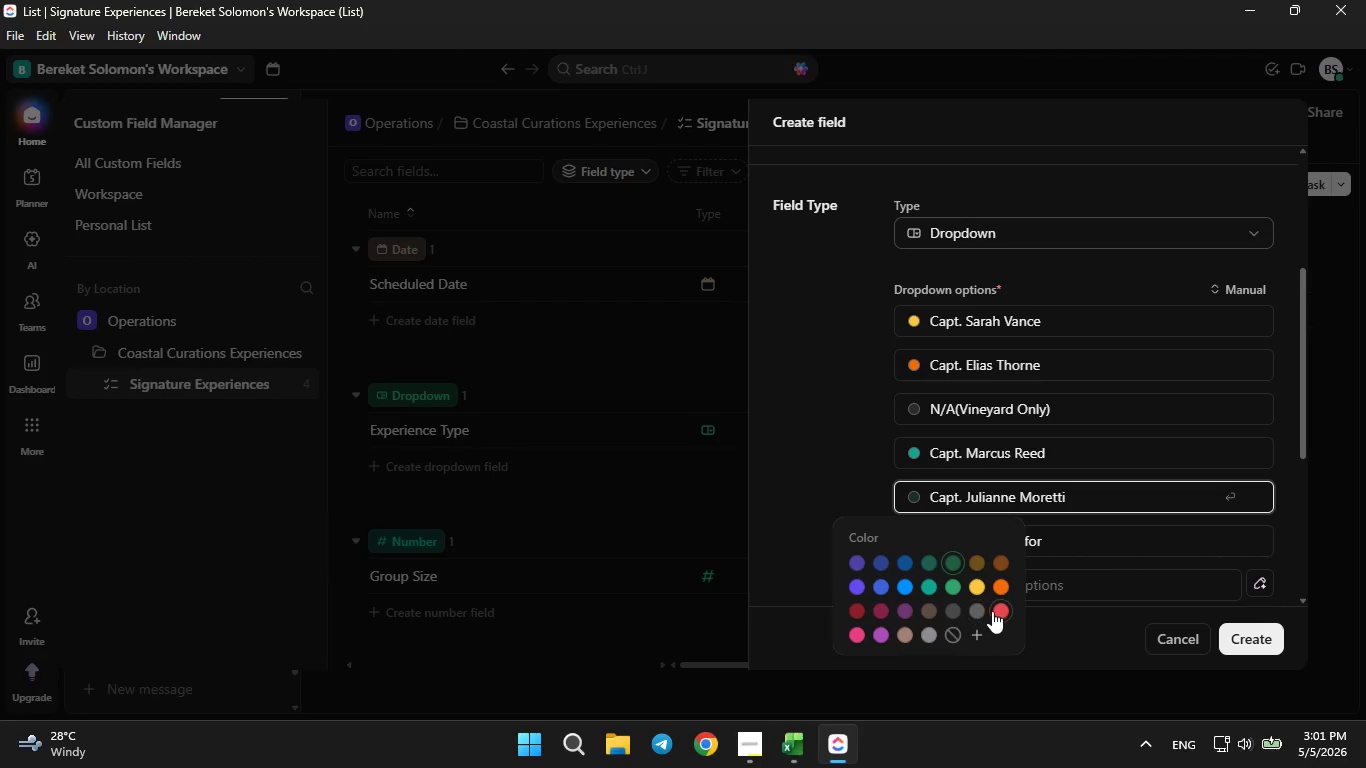 
left_click([995, 612])
 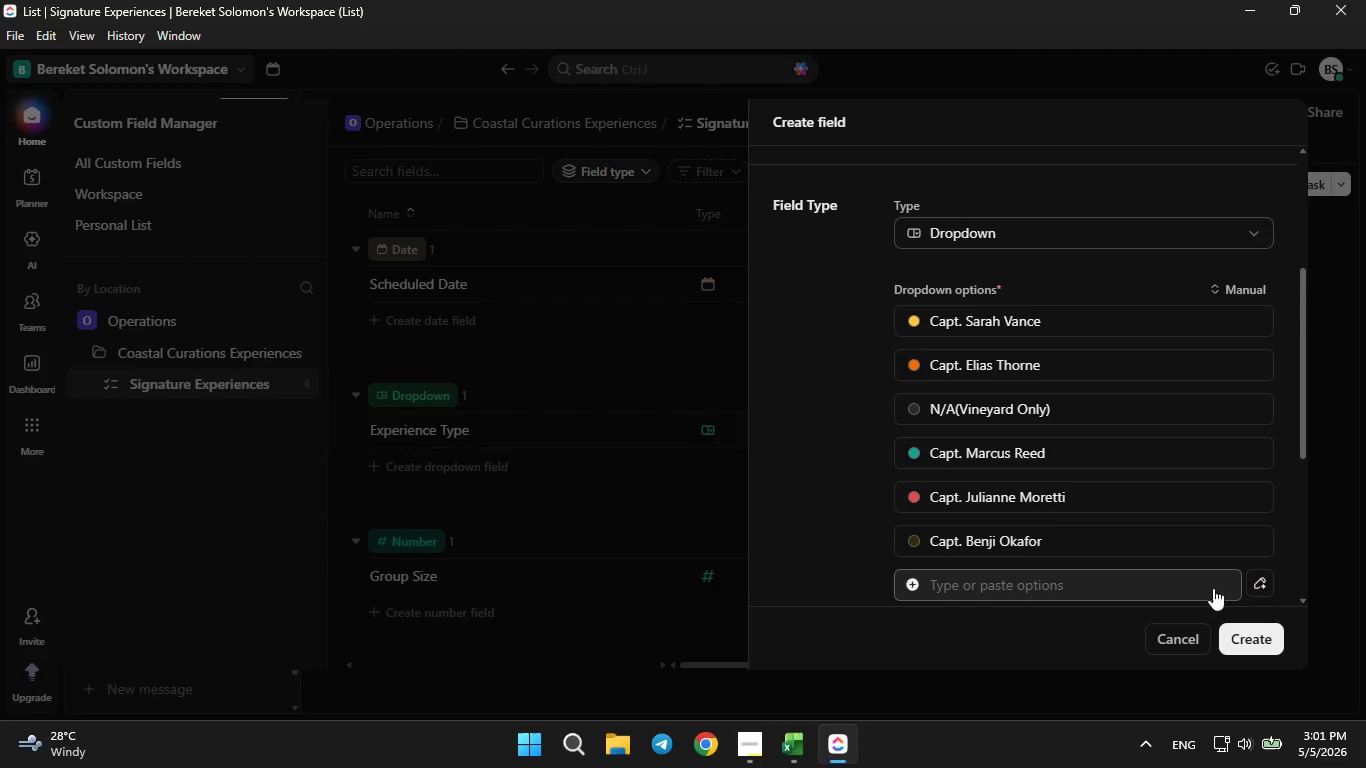 
left_click([1232, 634])
 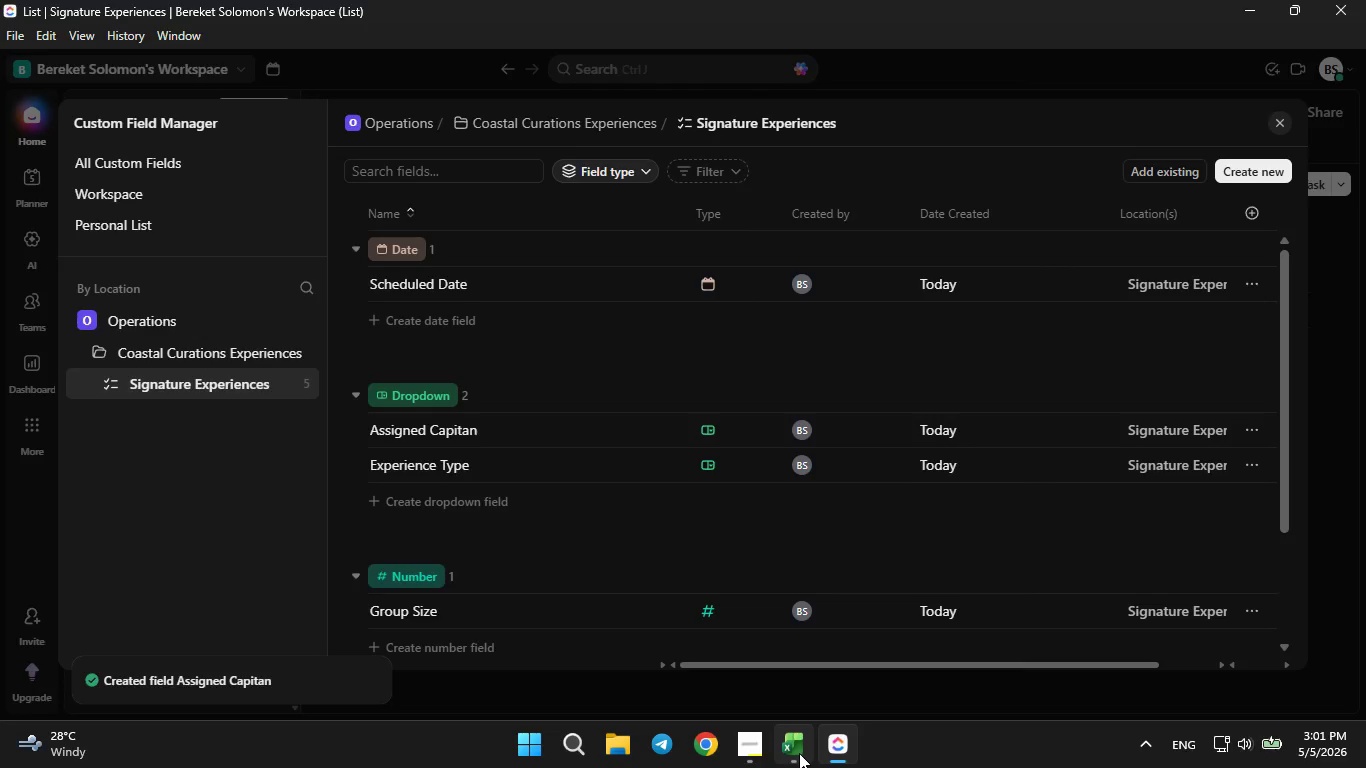 
scroll: coordinate [564, 498], scroll_direction: up, amount: 22.0
 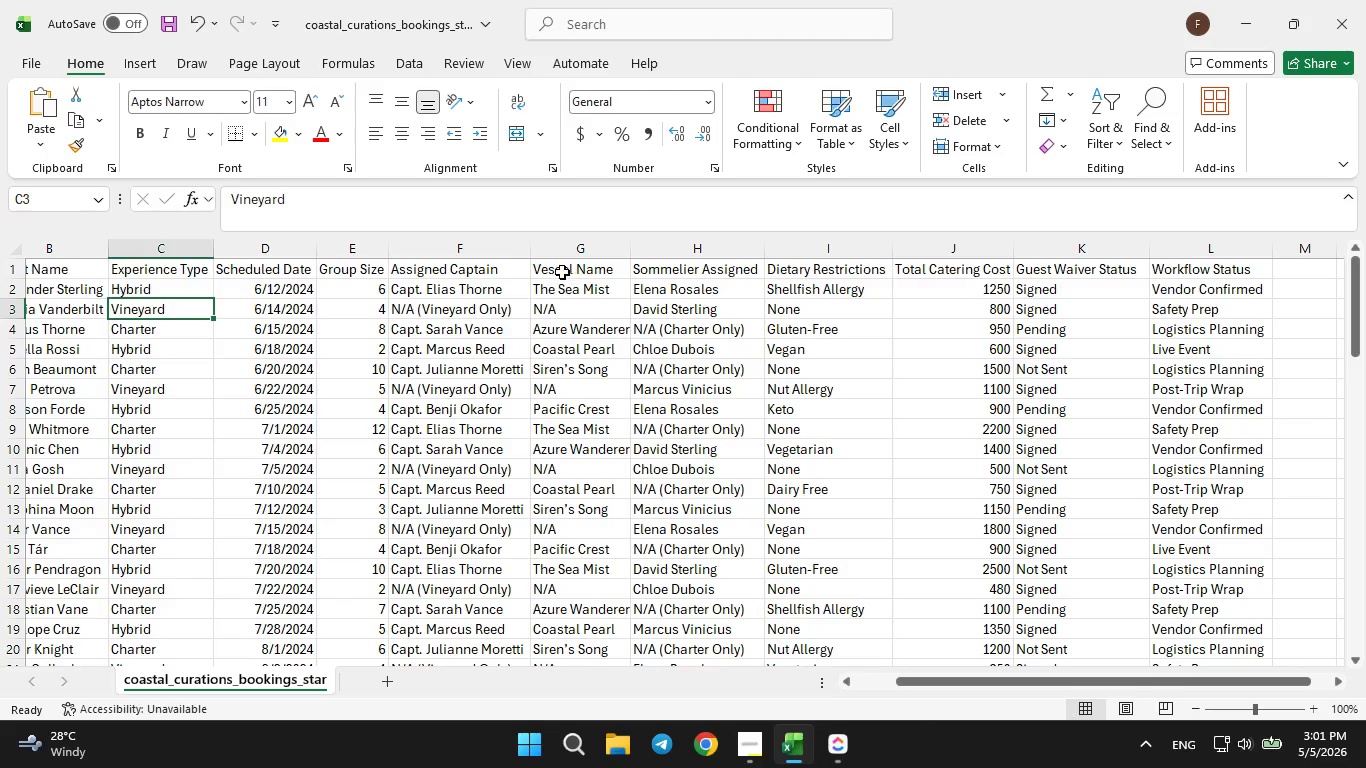 
left_click([562, 270])
 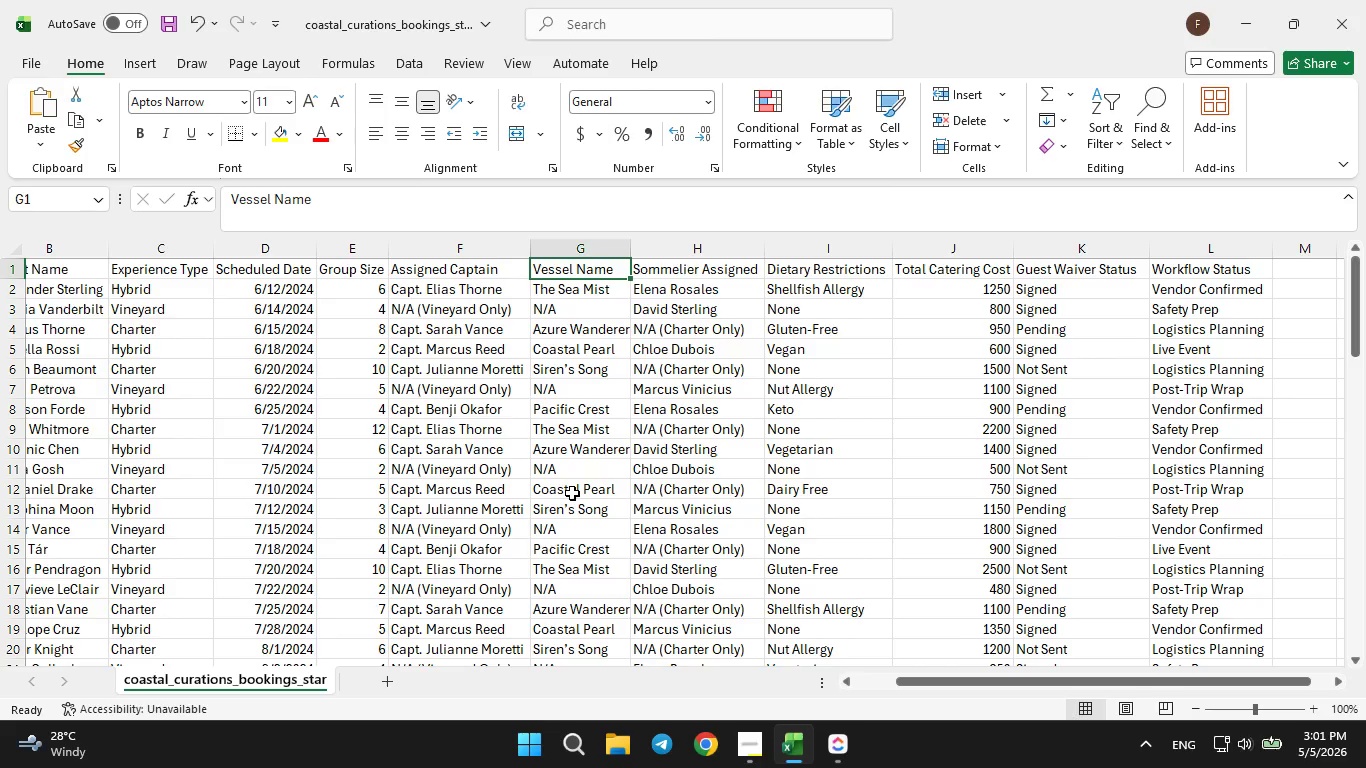 
wait(15.41)
 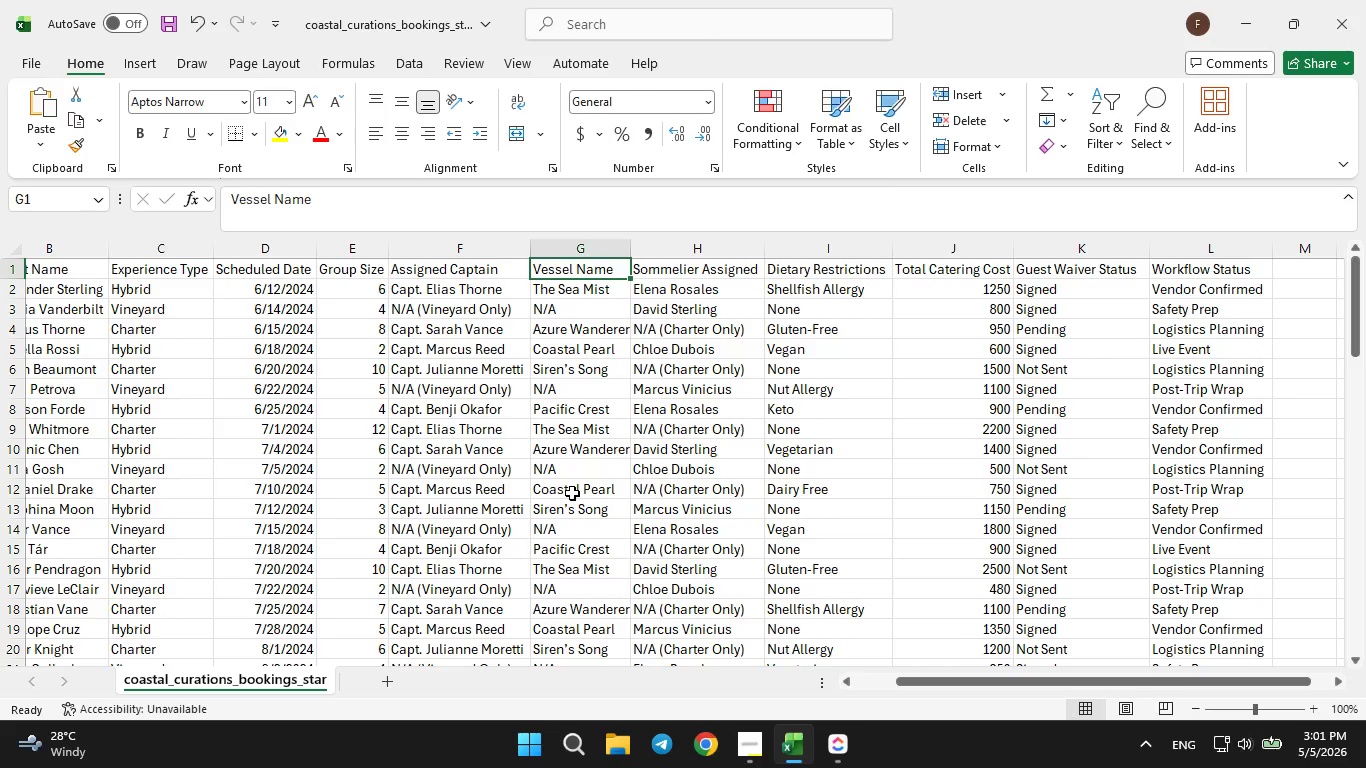 
left_click([837, 747])
 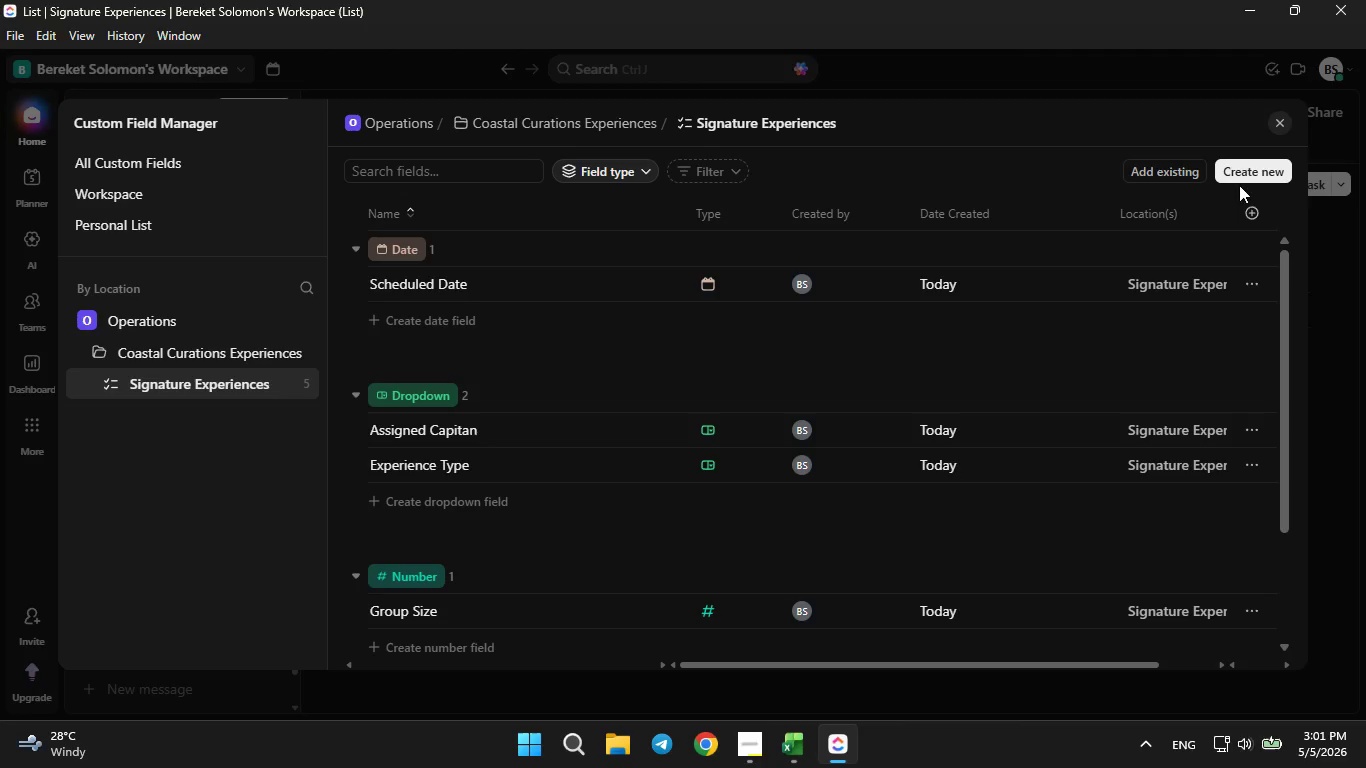 
left_click([1242, 169])
 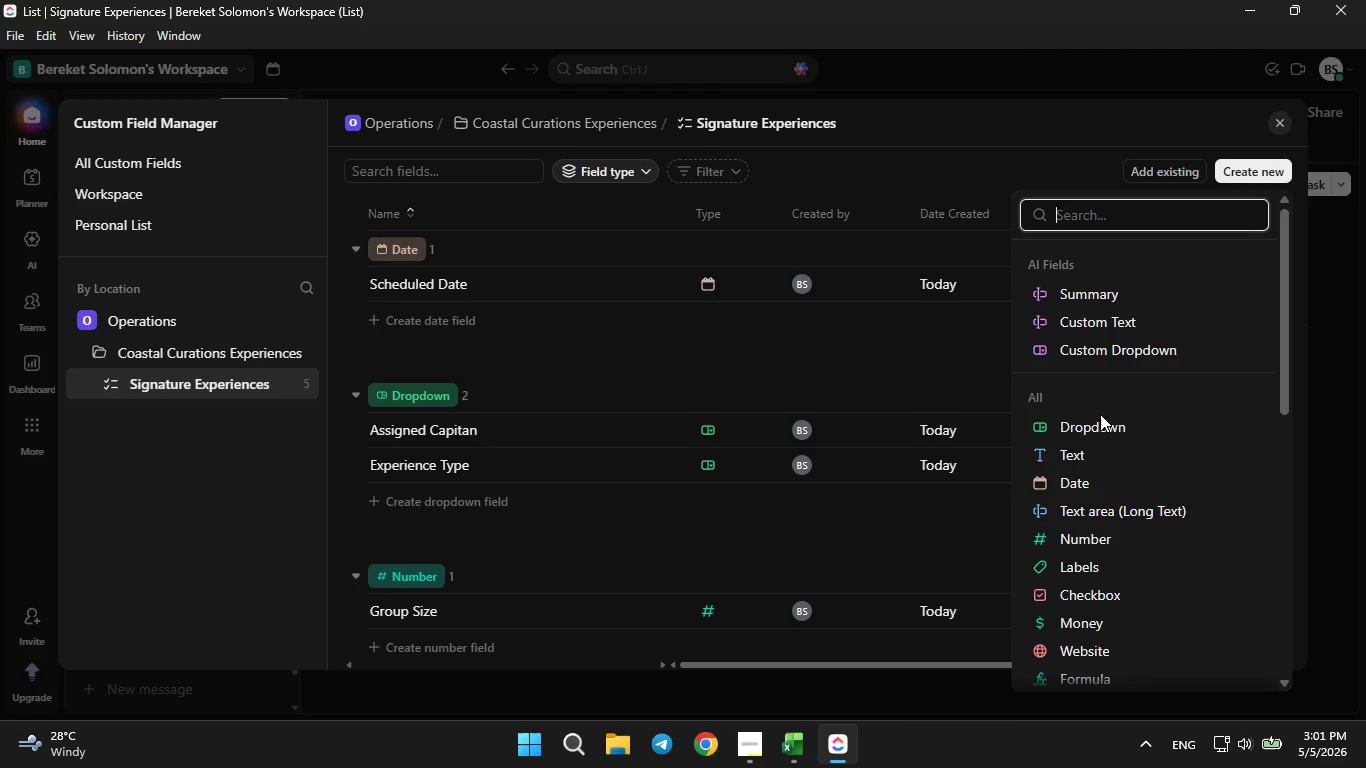 
left_click([1087, 432])
 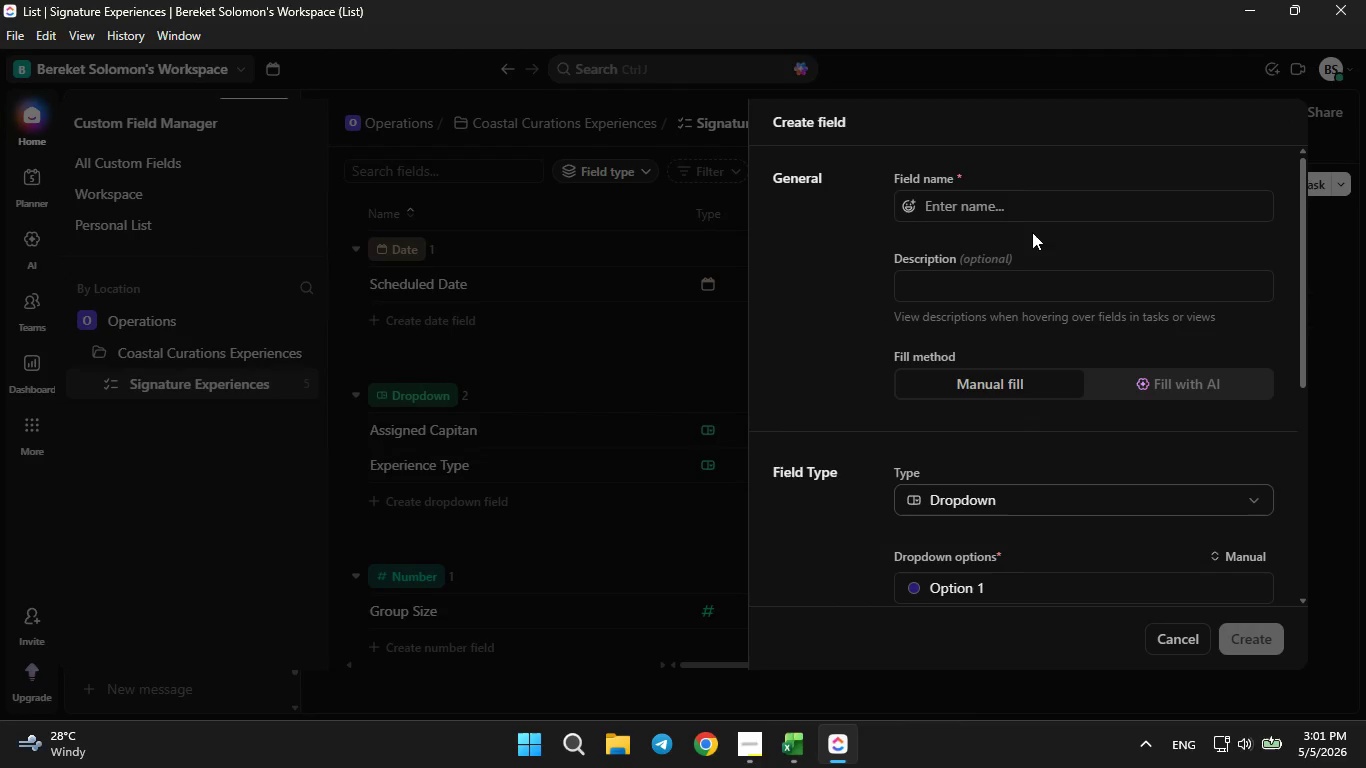 
left_click([1027, 206])
 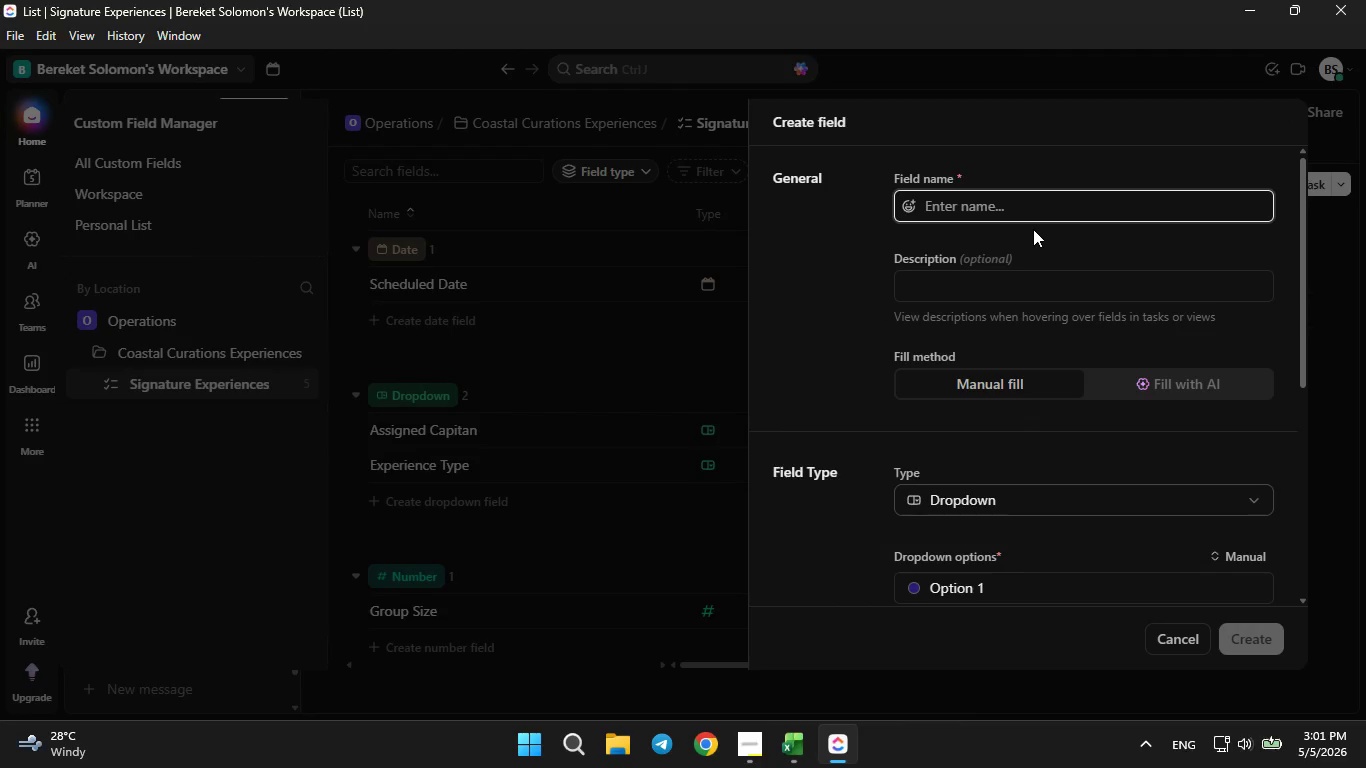 
type(Vessel Name)
 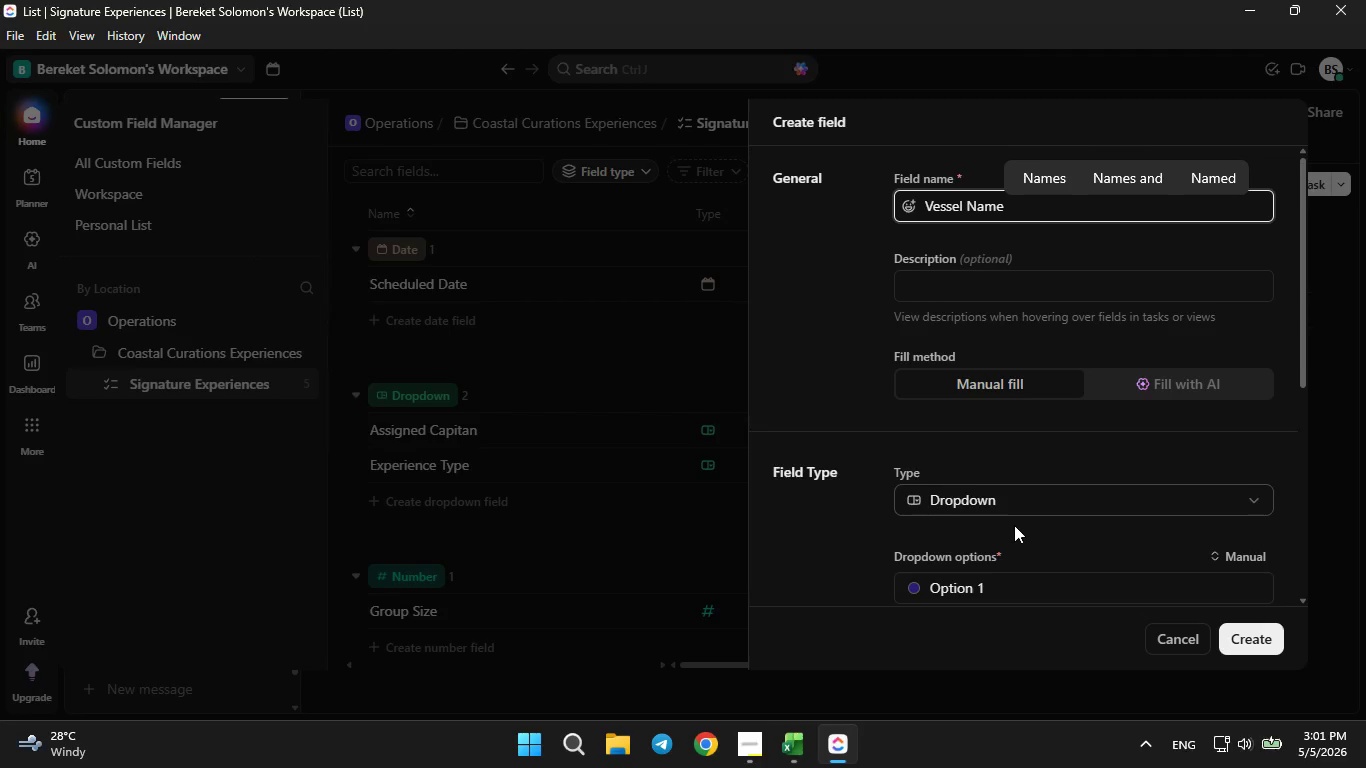 
scroll: coordinate [1014, 525], scroll_direction: down, amount: 1.0
 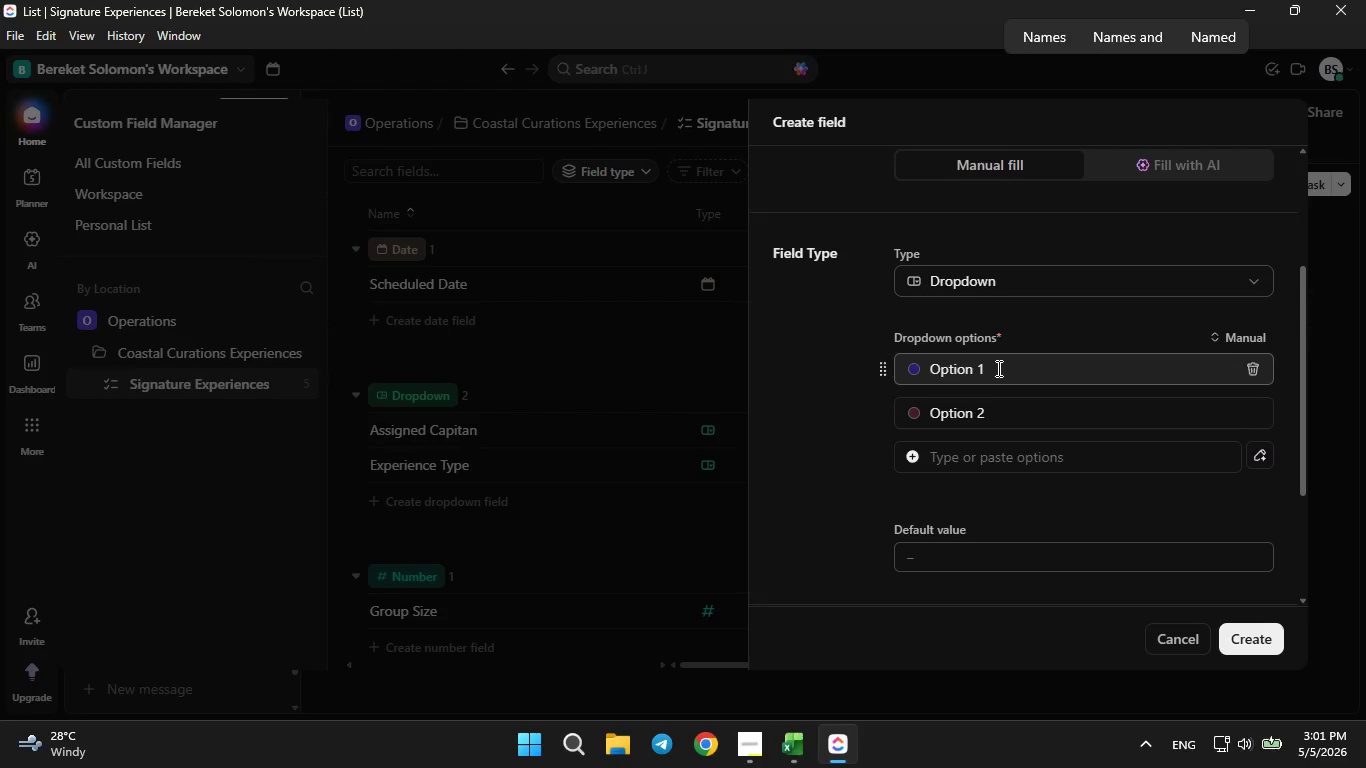 
left_click([997, 368])
 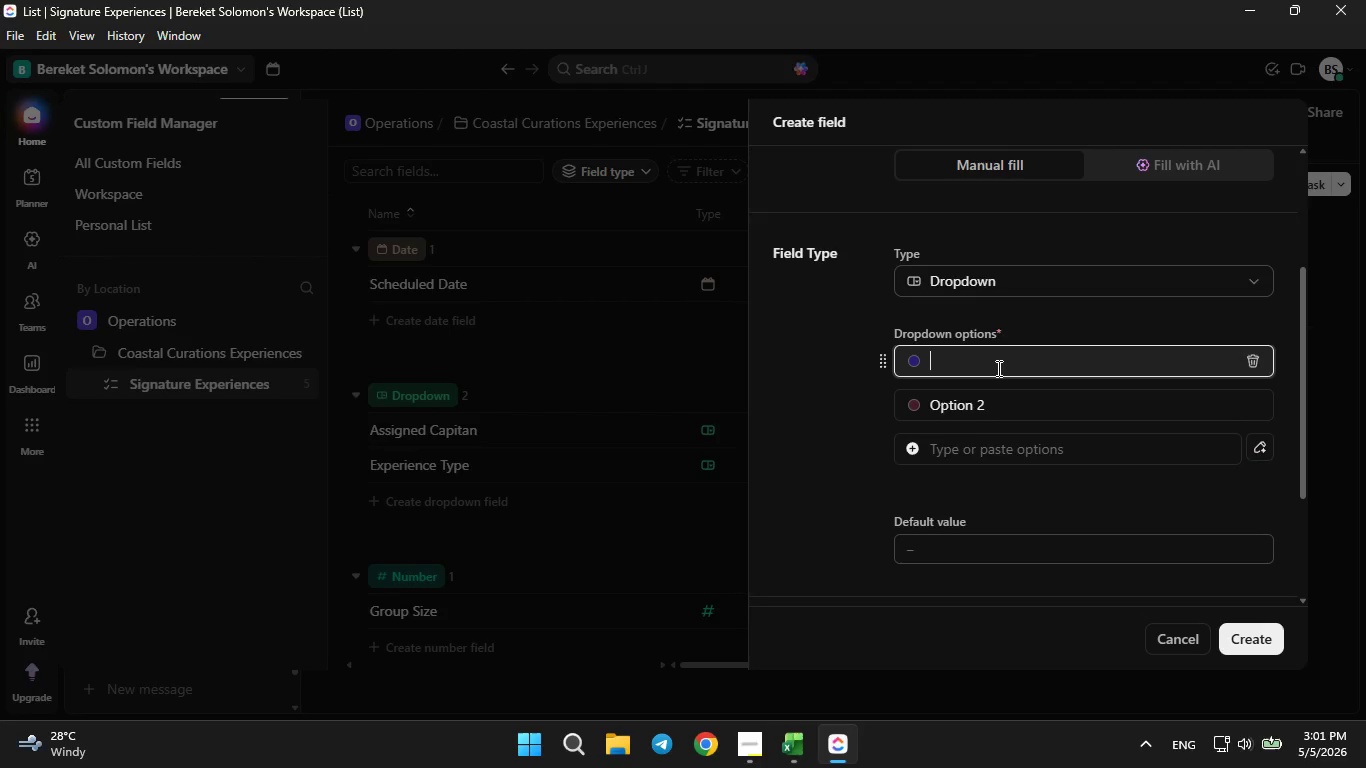 
key(Backspace)
 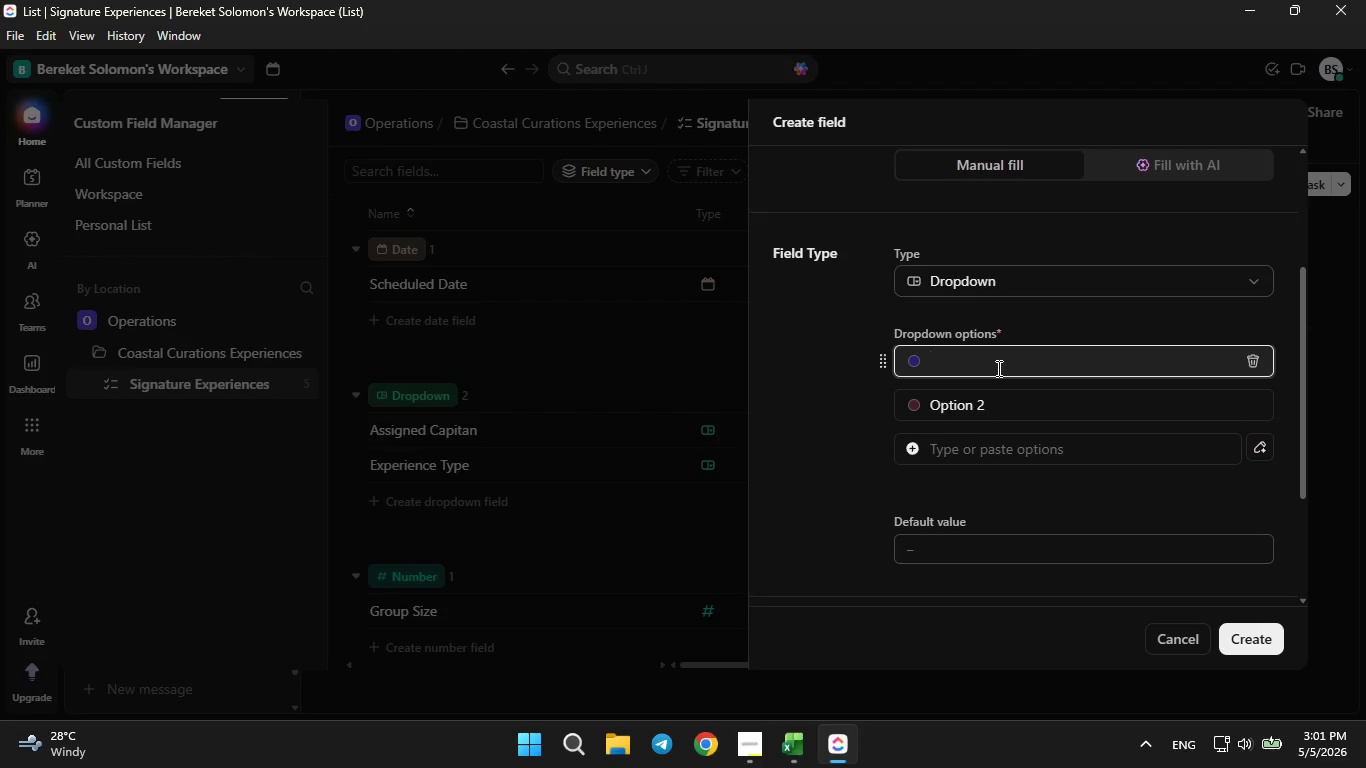 
key(CapsLock)
 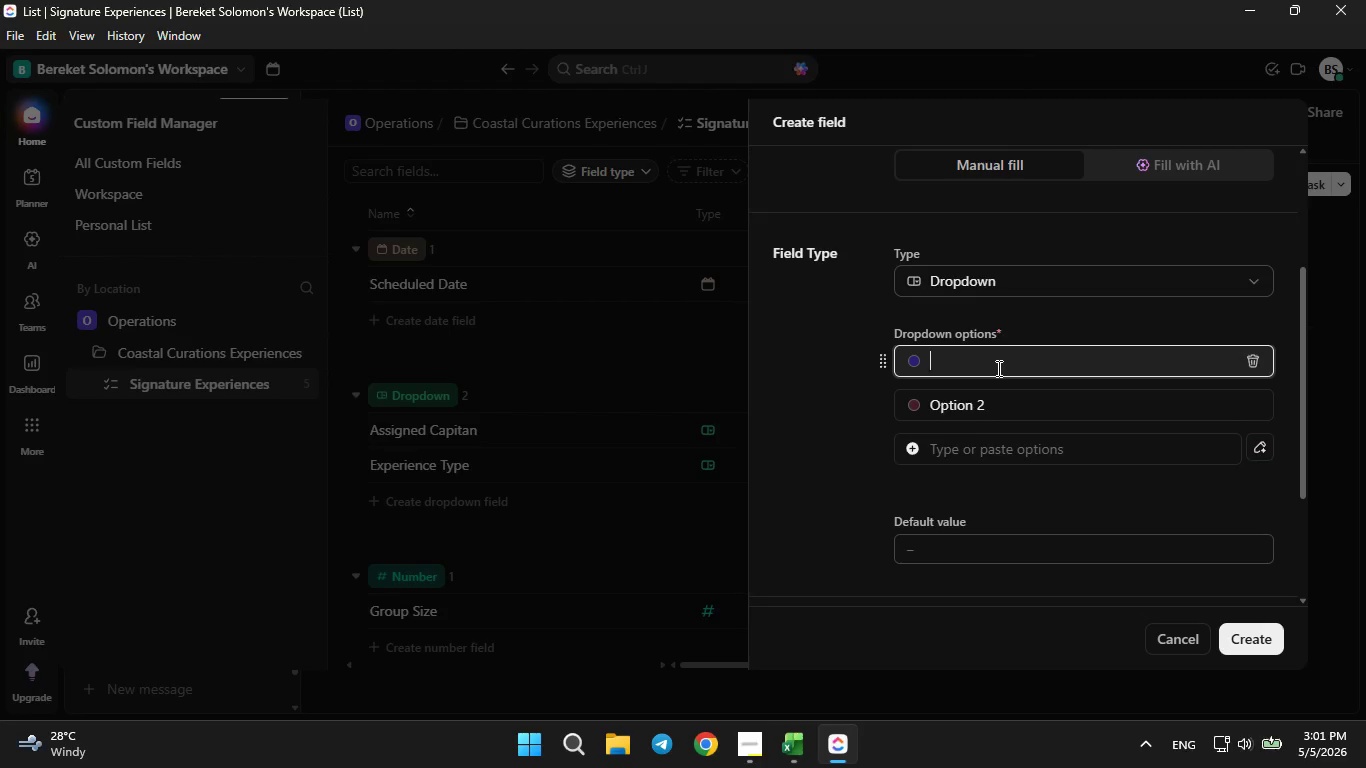 
key(N)
 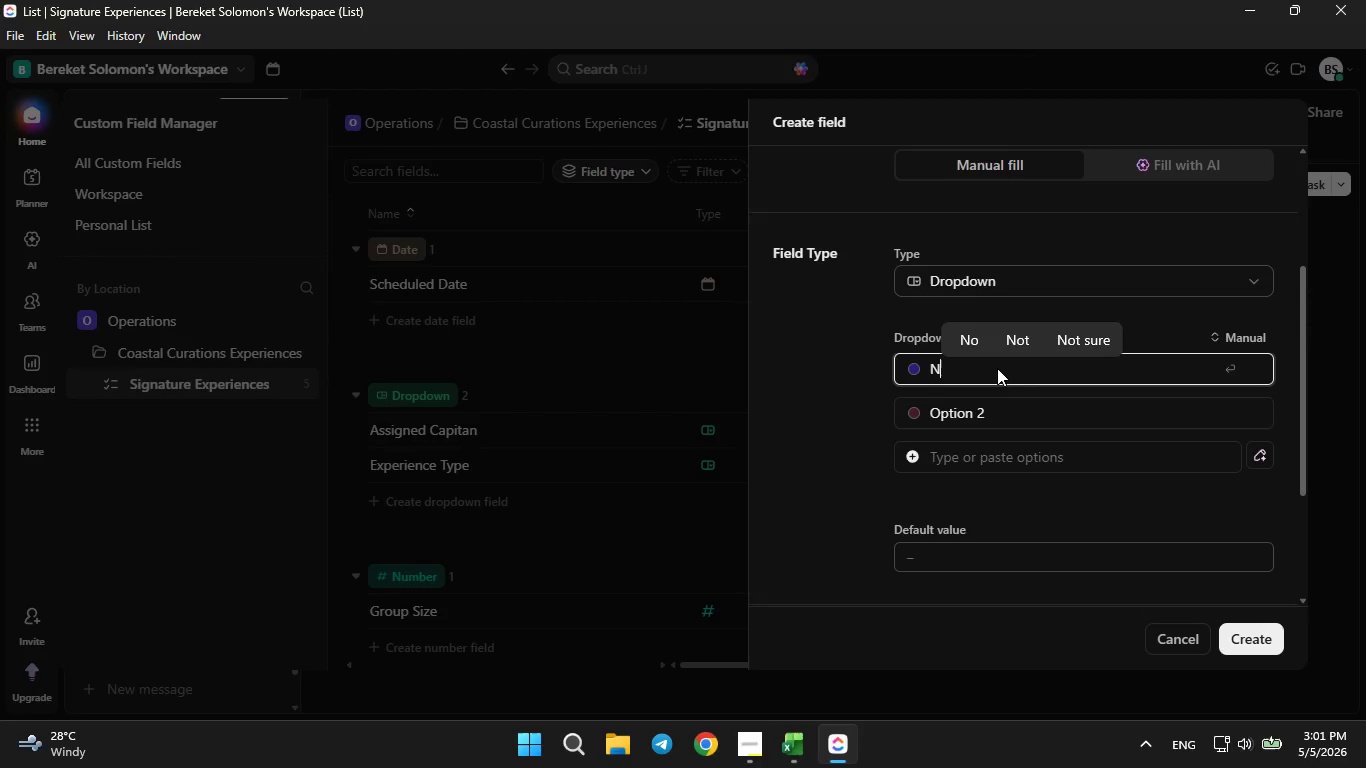 
key(CapsLock)
 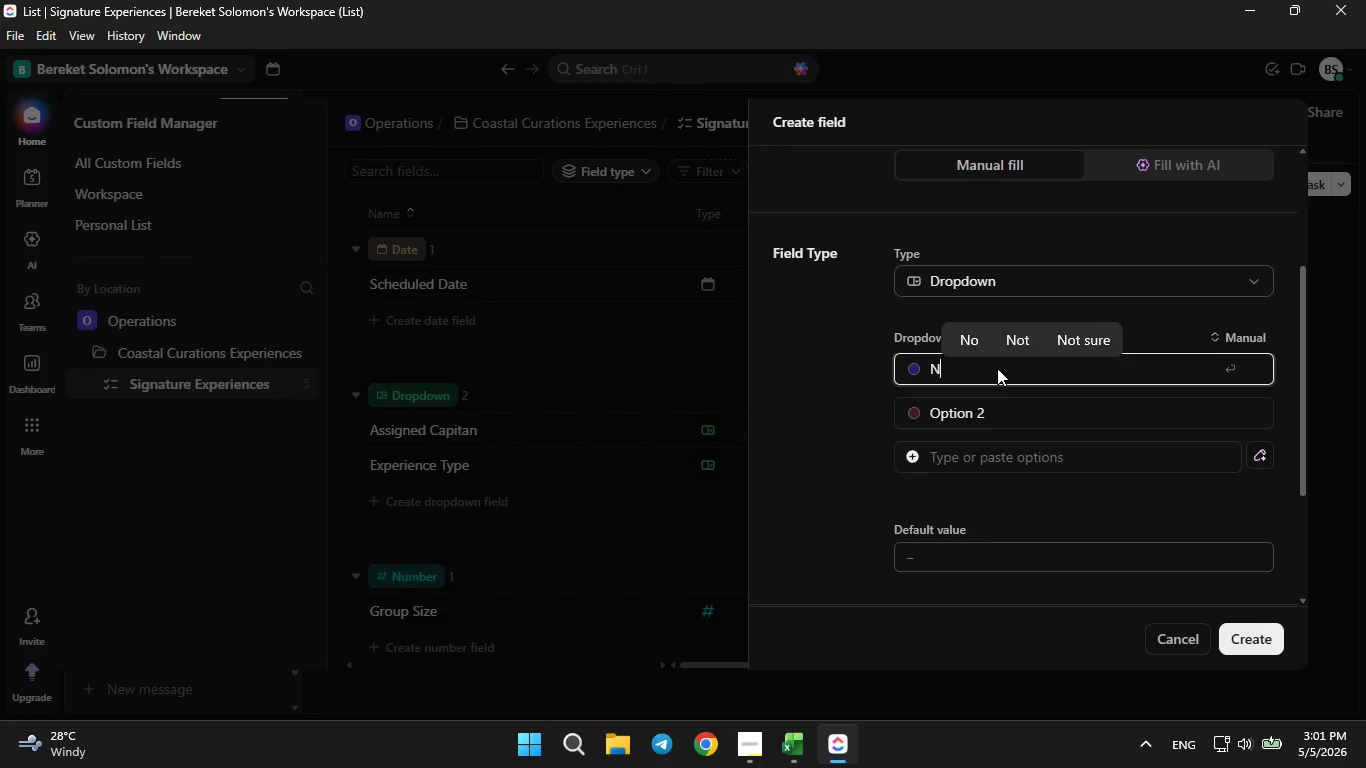 
key(Backspace)
 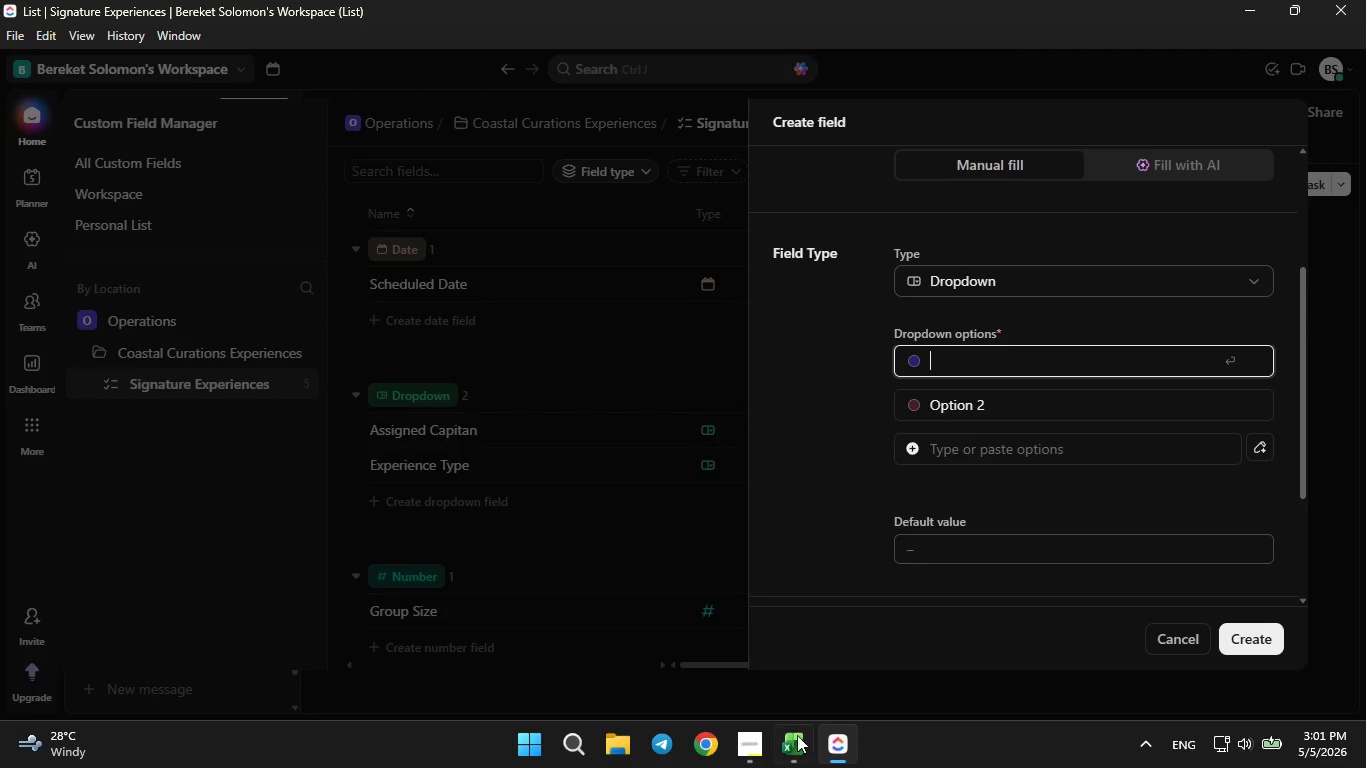 
left_click([795, 746])
 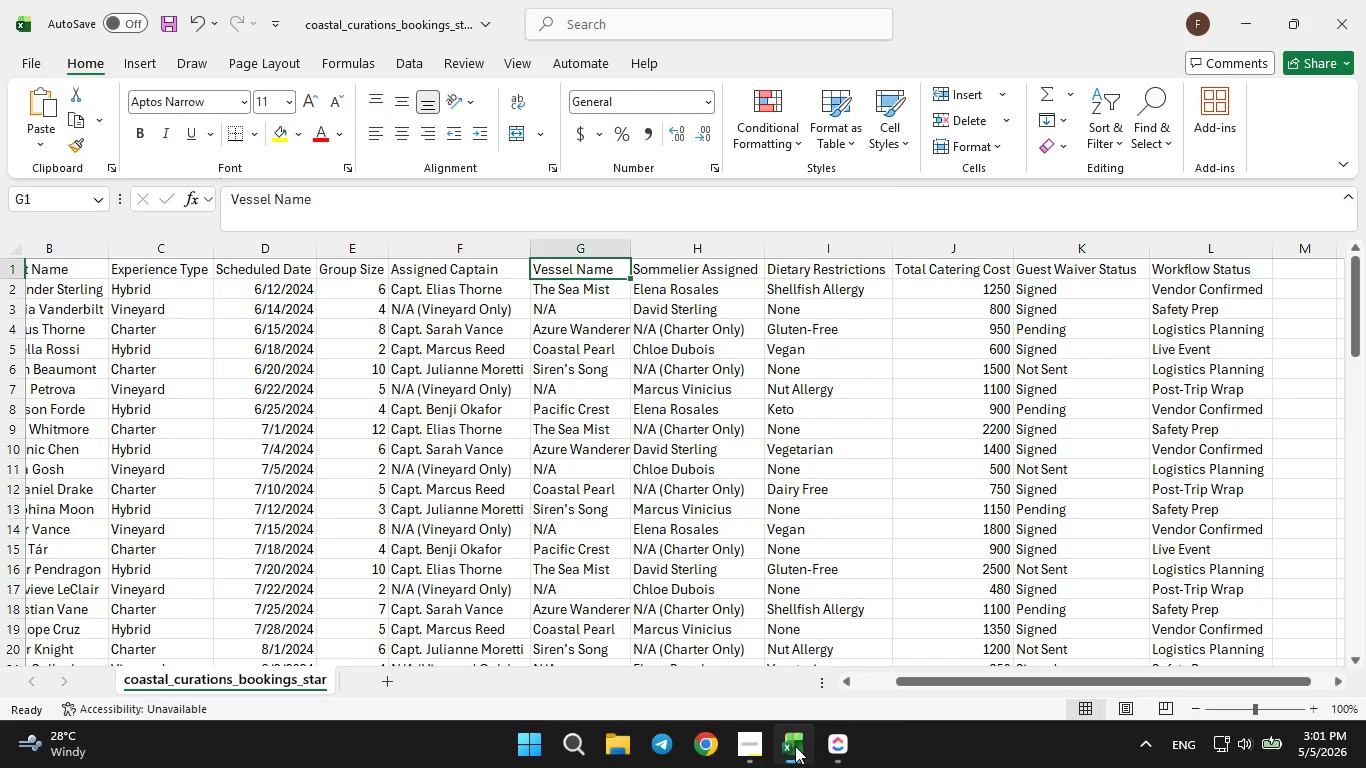 
left_click([795, 746])
 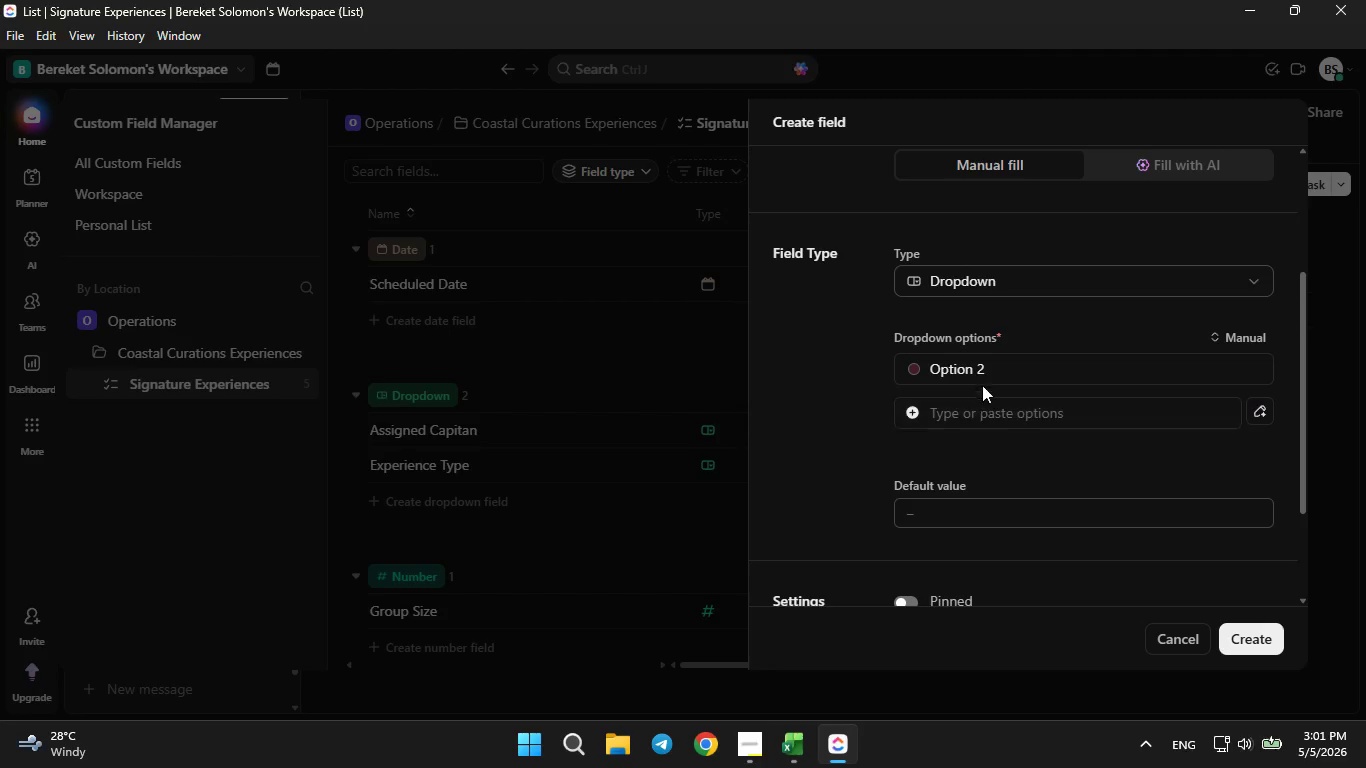 
left_click([995, 371])
 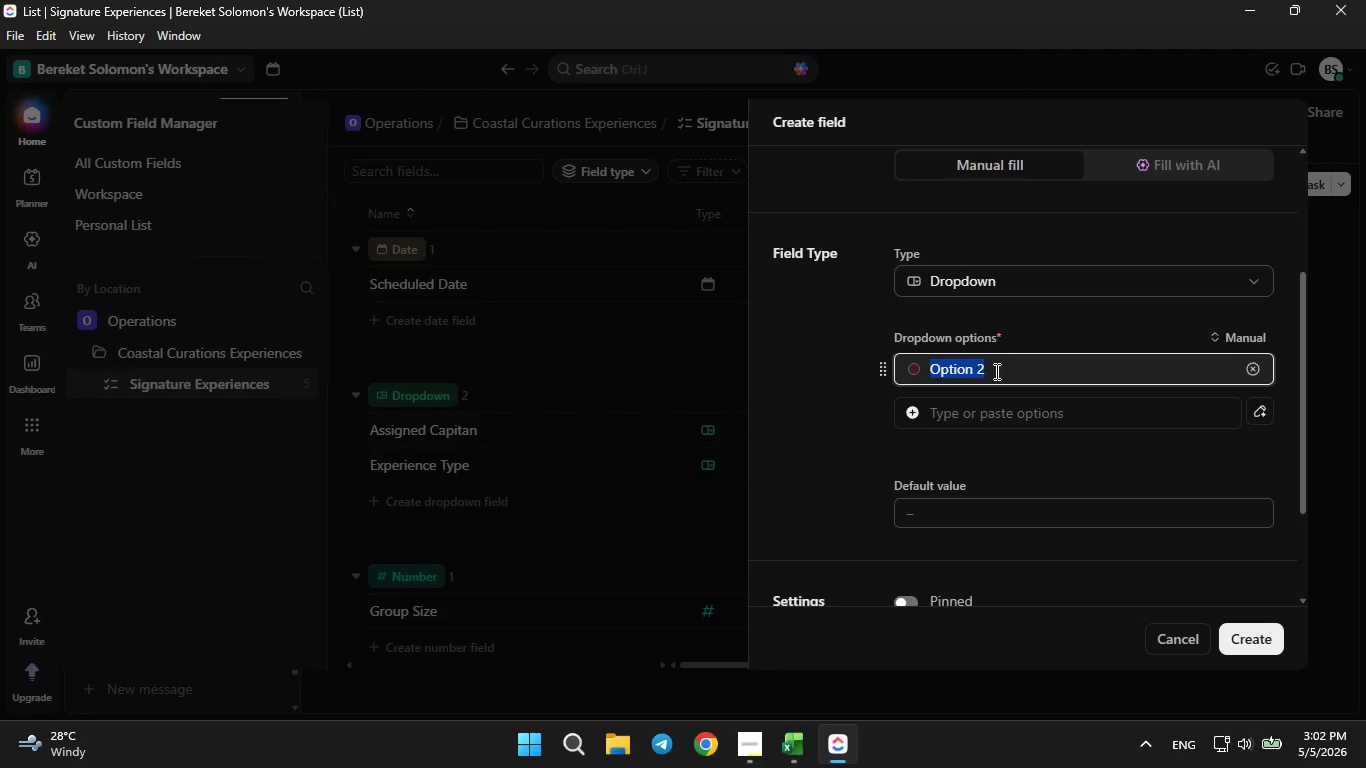 
key(Backspace)
 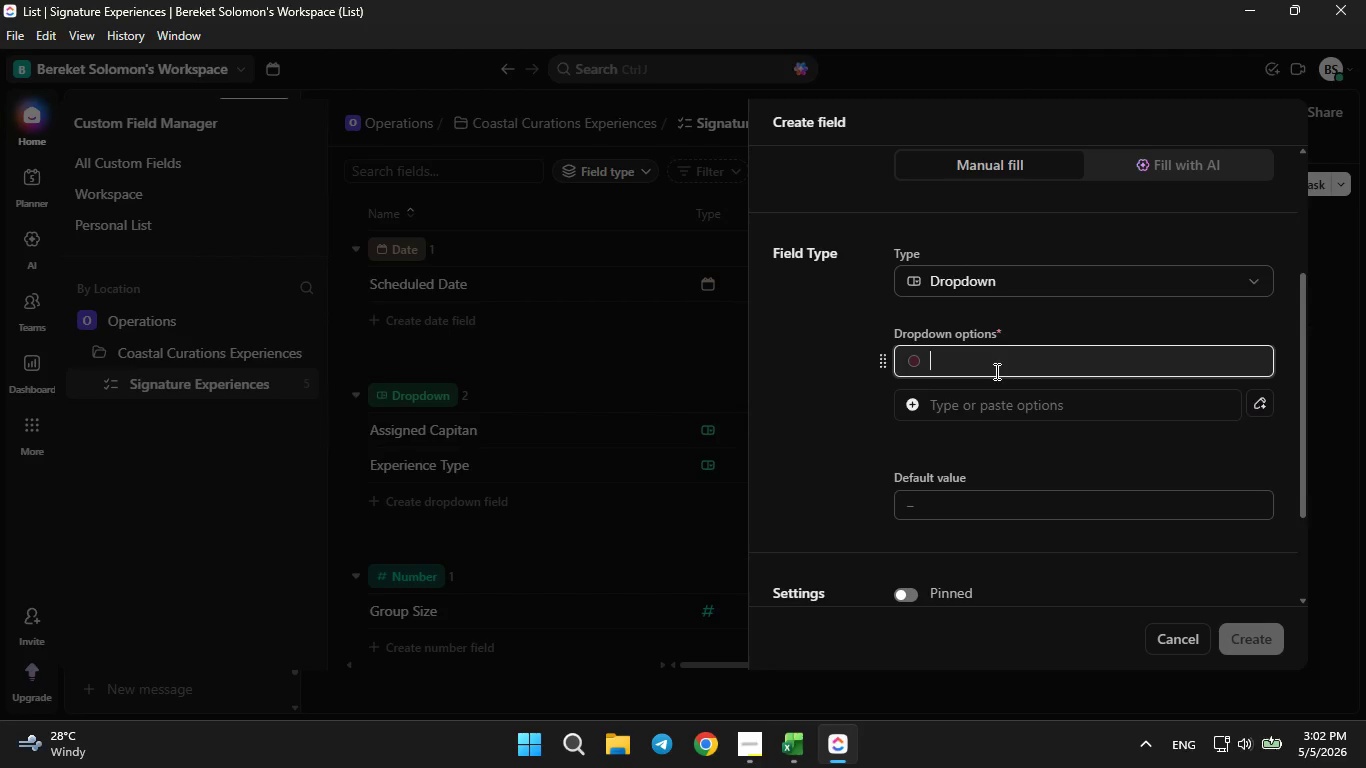 
key(CapsLock)
 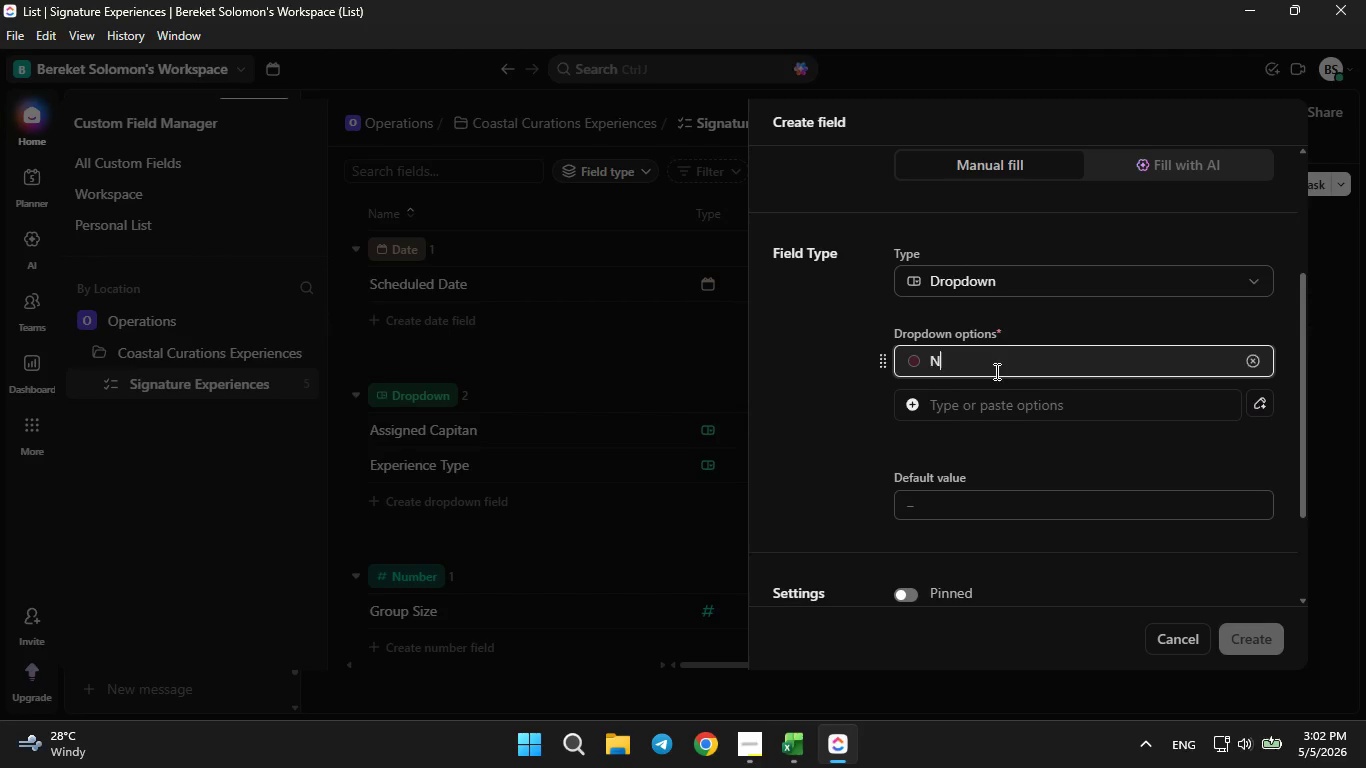 
key(N)
 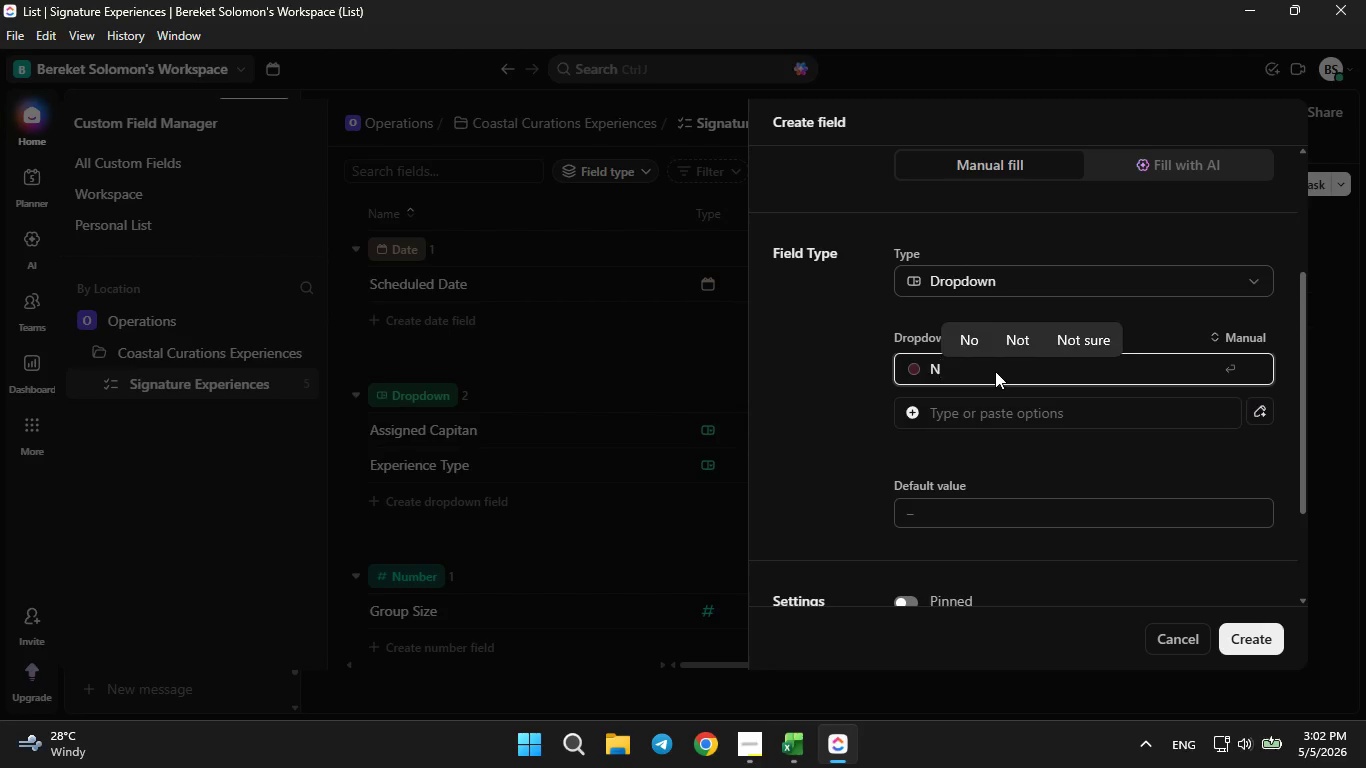 
key(Slash)
 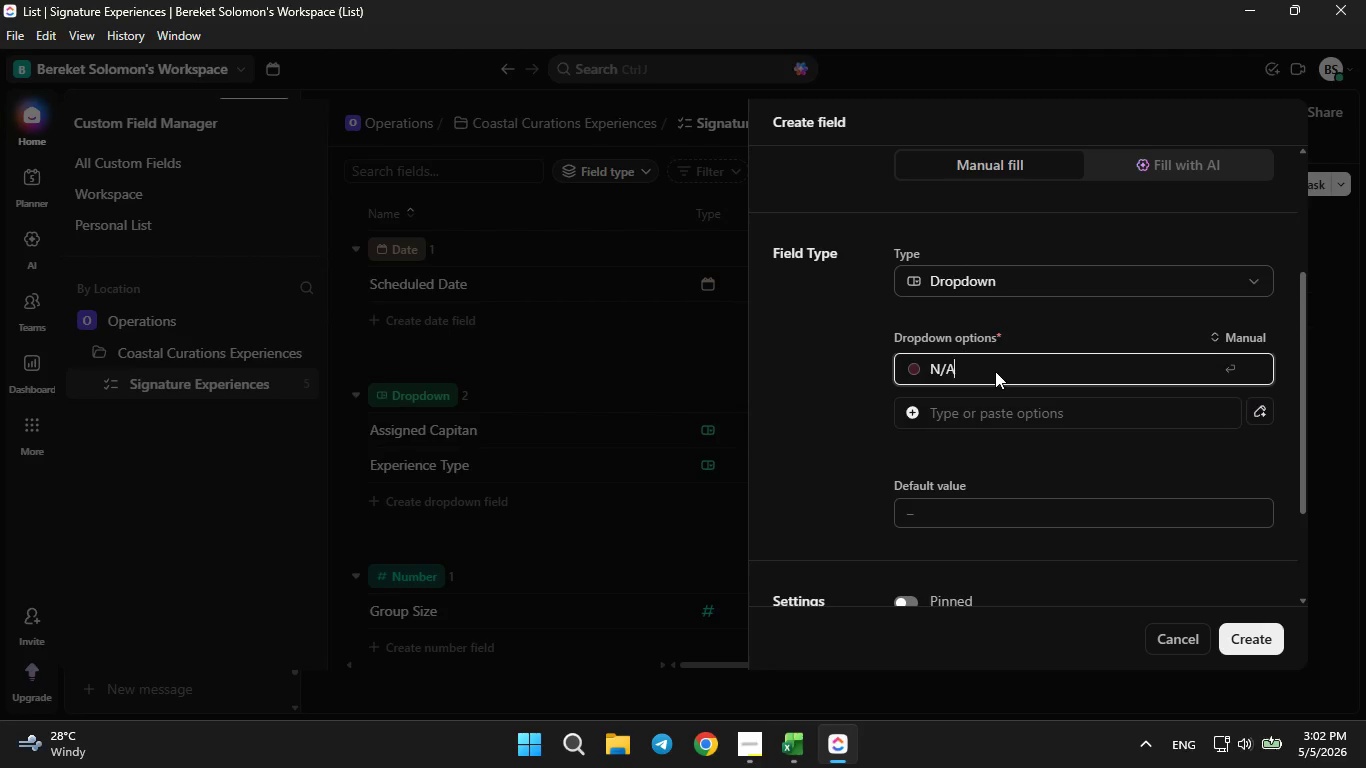 
key(A)
 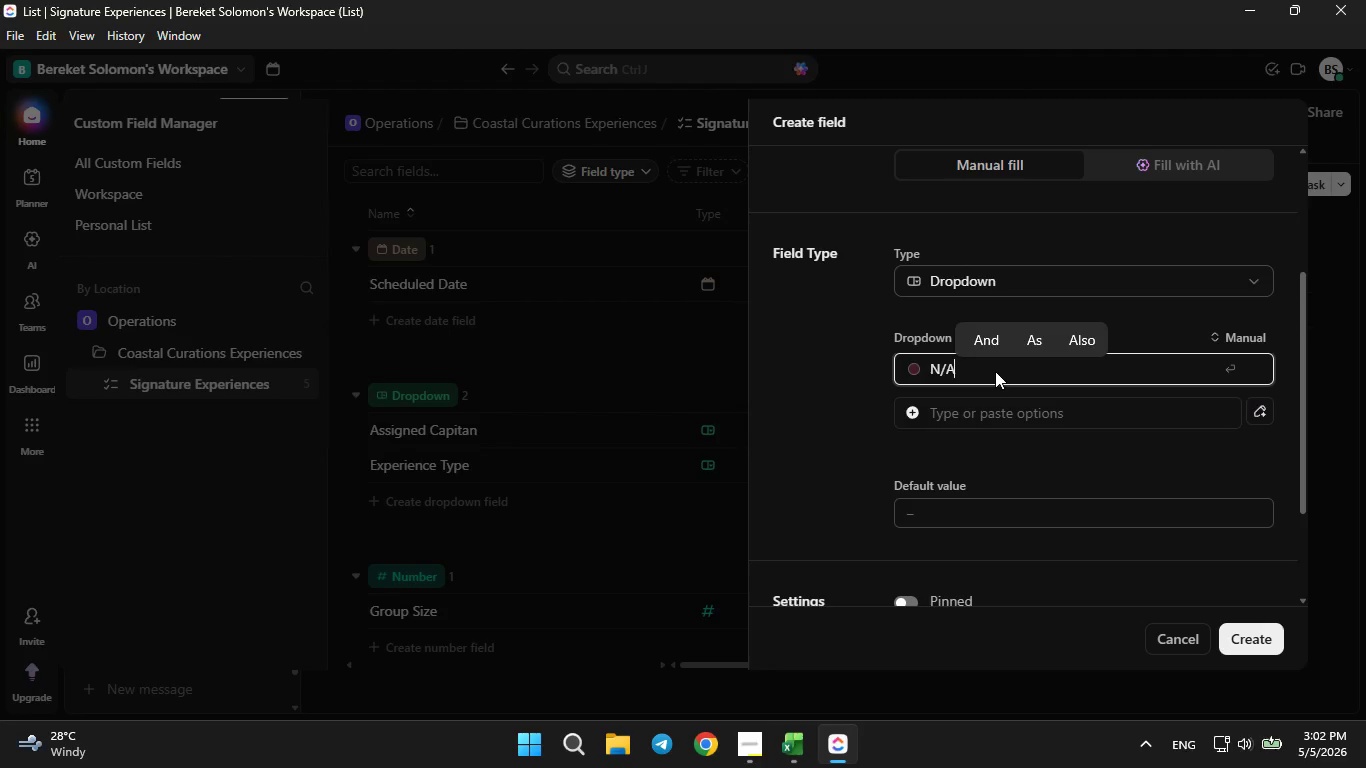 
key(CapsLock)
 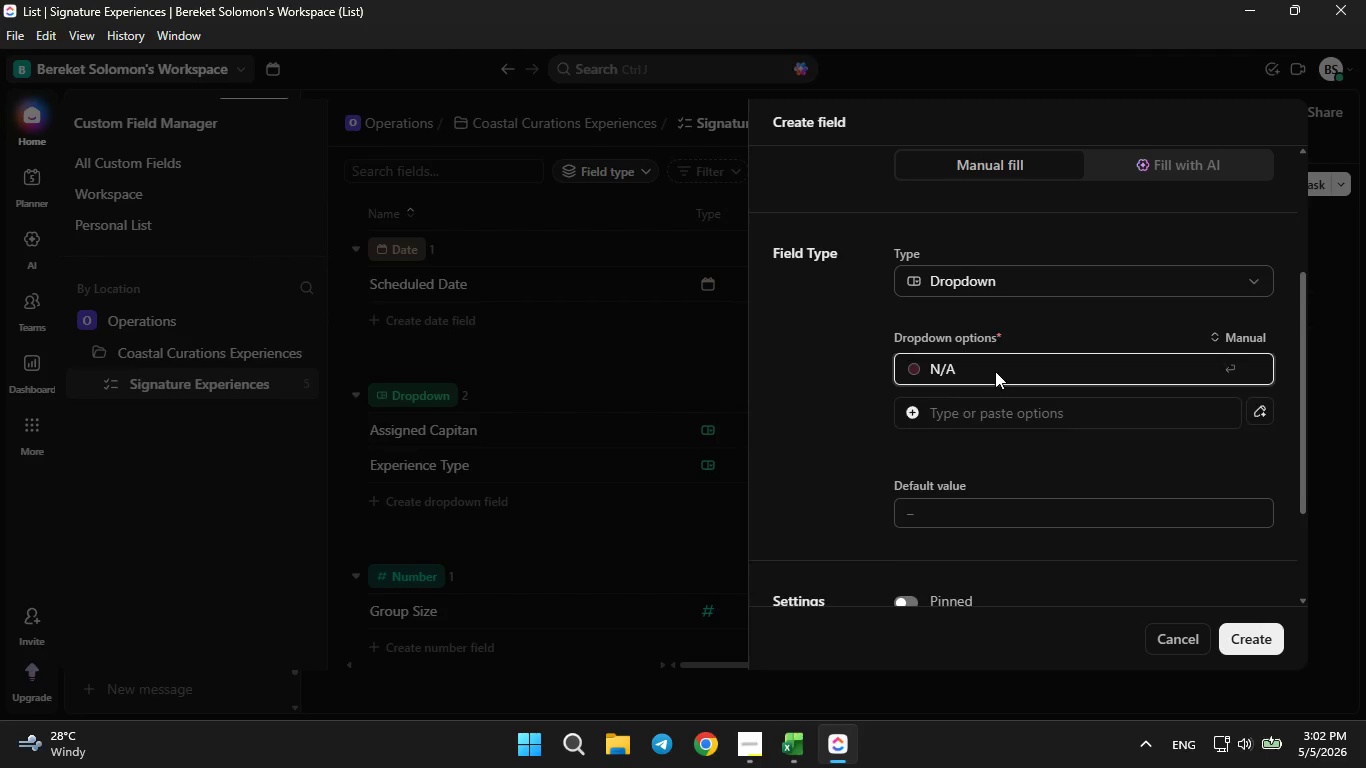 
key(Enter)
 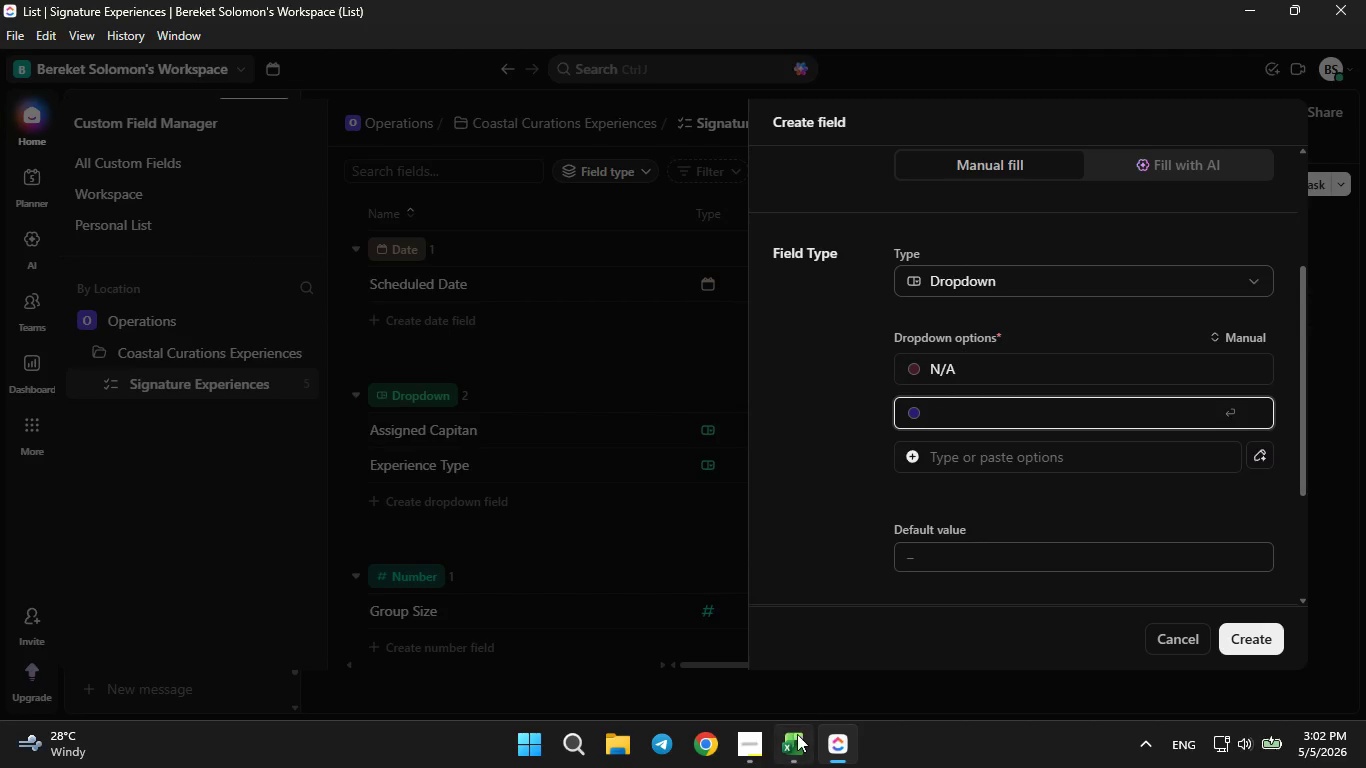 
left_click([797, 735])
 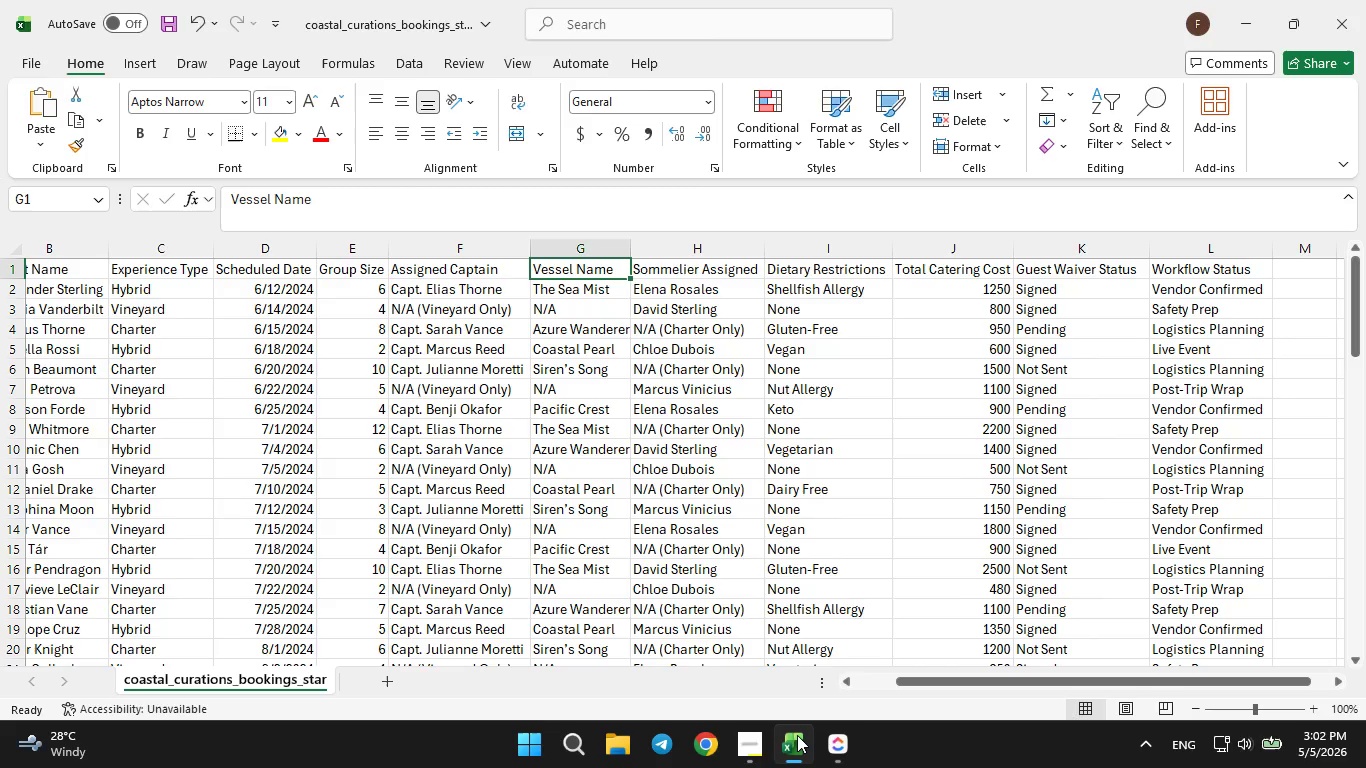 
left_click([797, 735])
 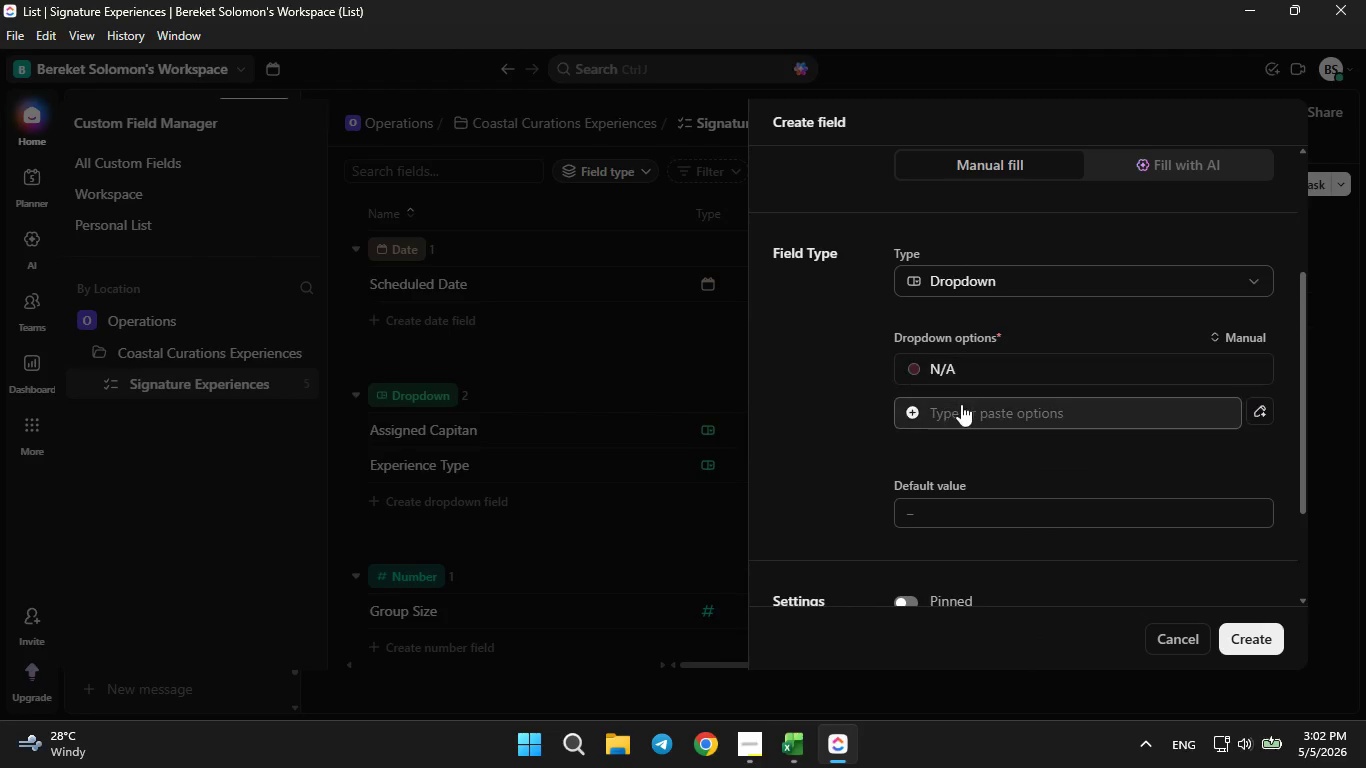 
left_click([961, 410])
 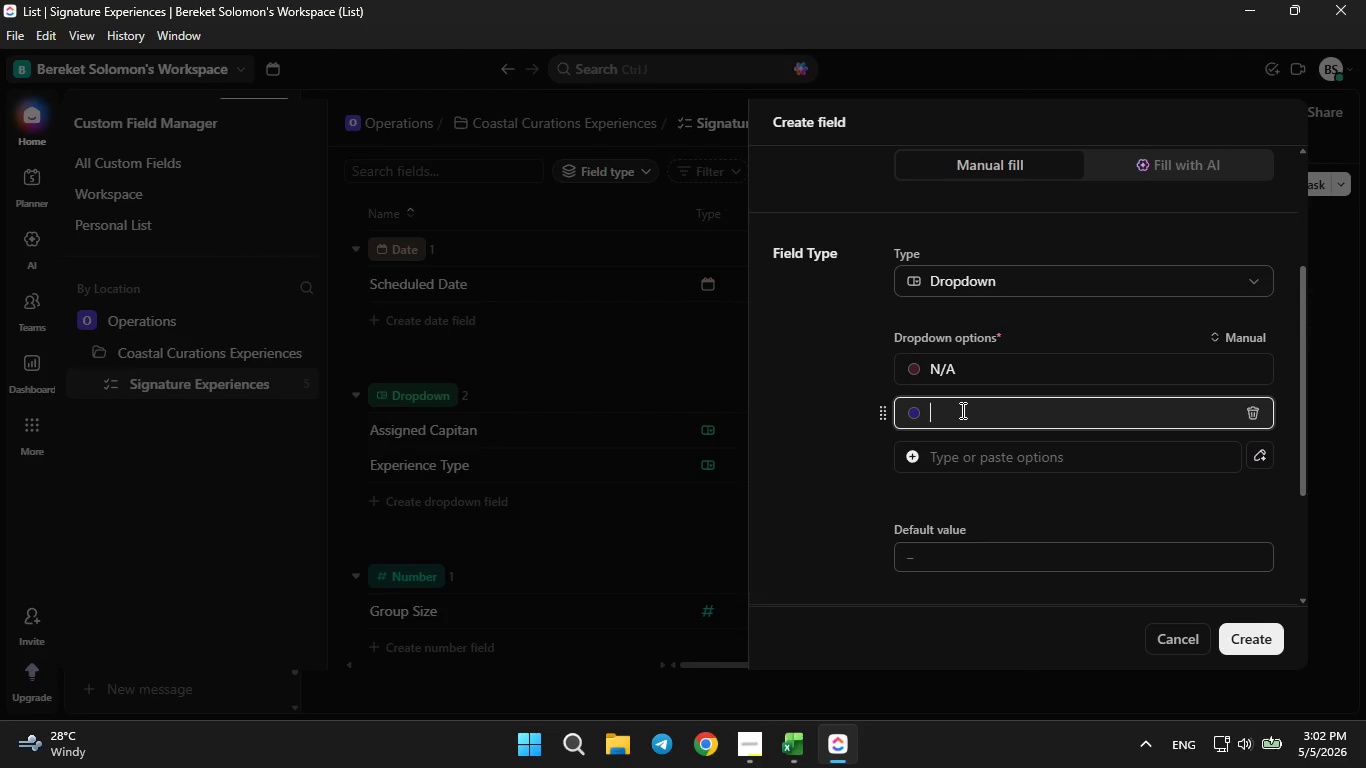 
type(The Sea Mist)
 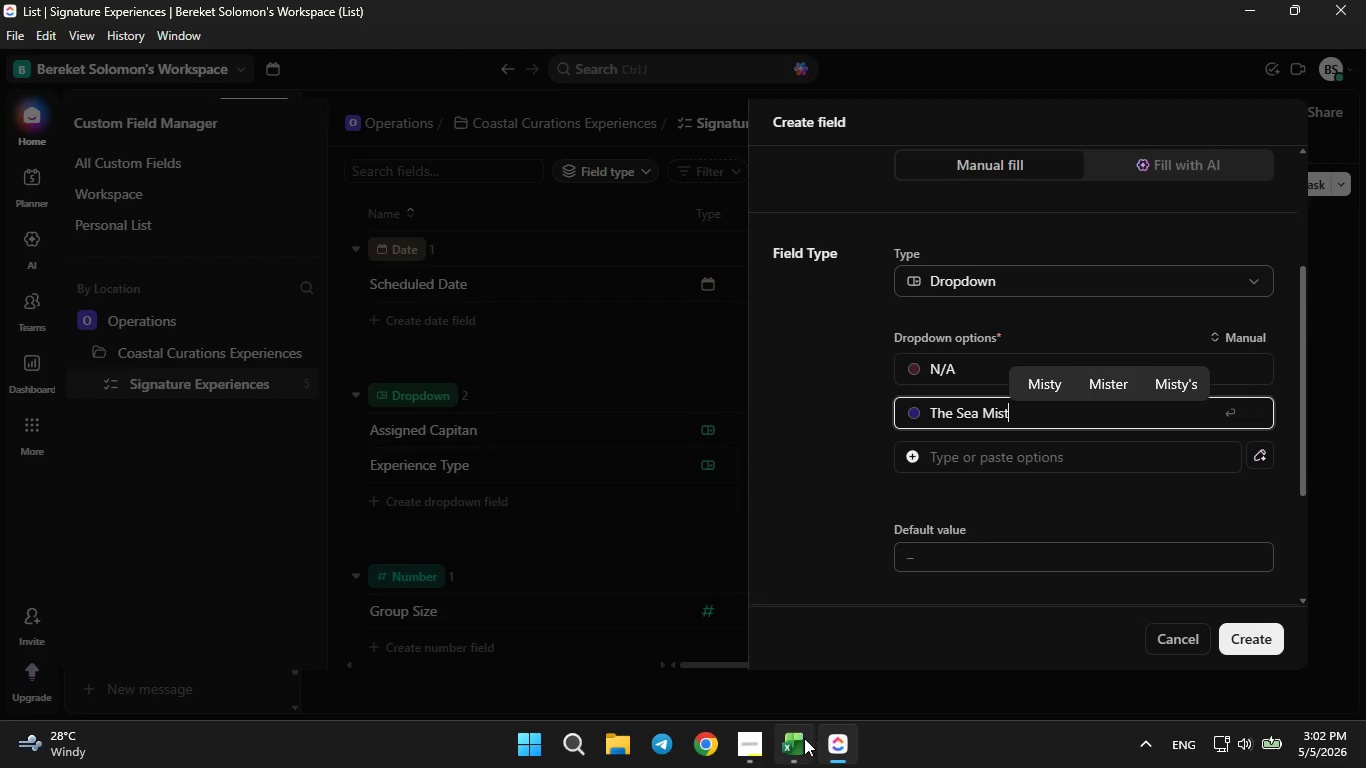 
left_click([799, 755])
 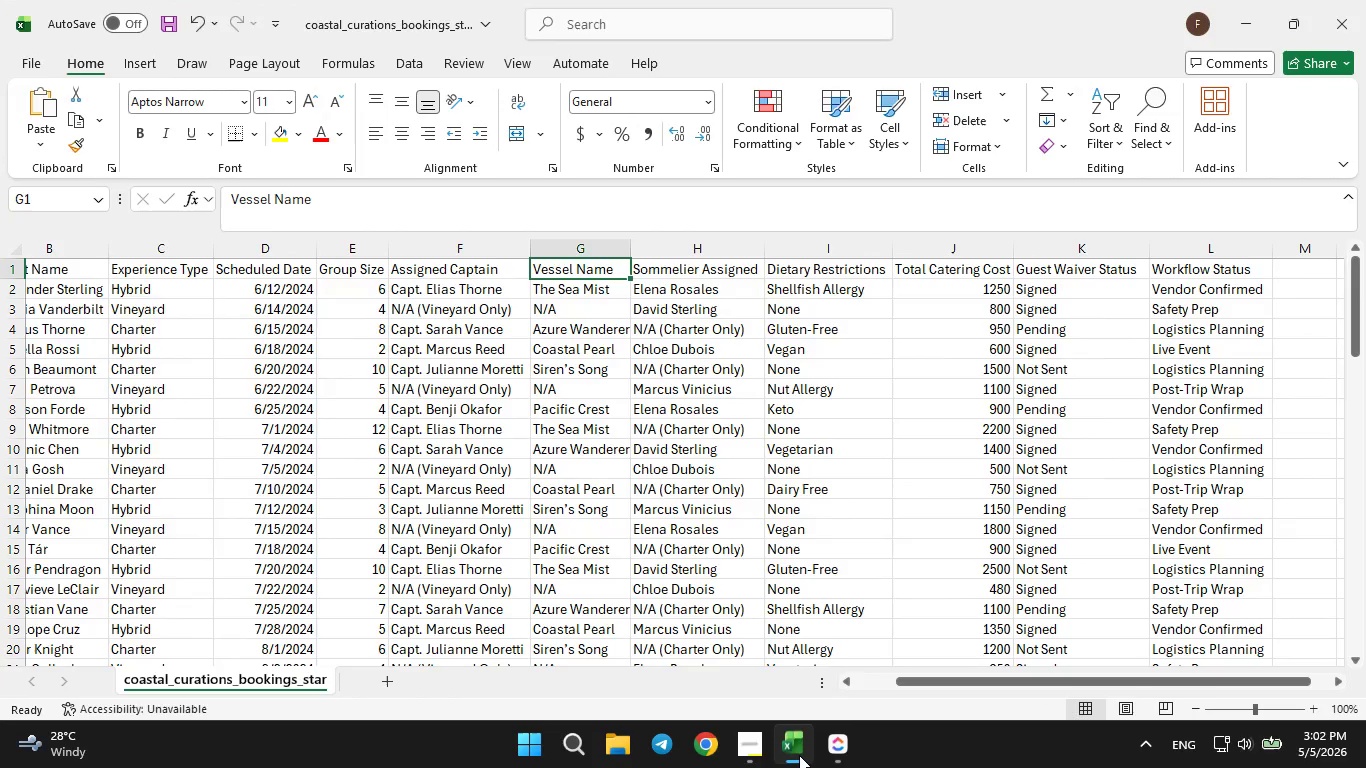 
left_click([799, 755])
 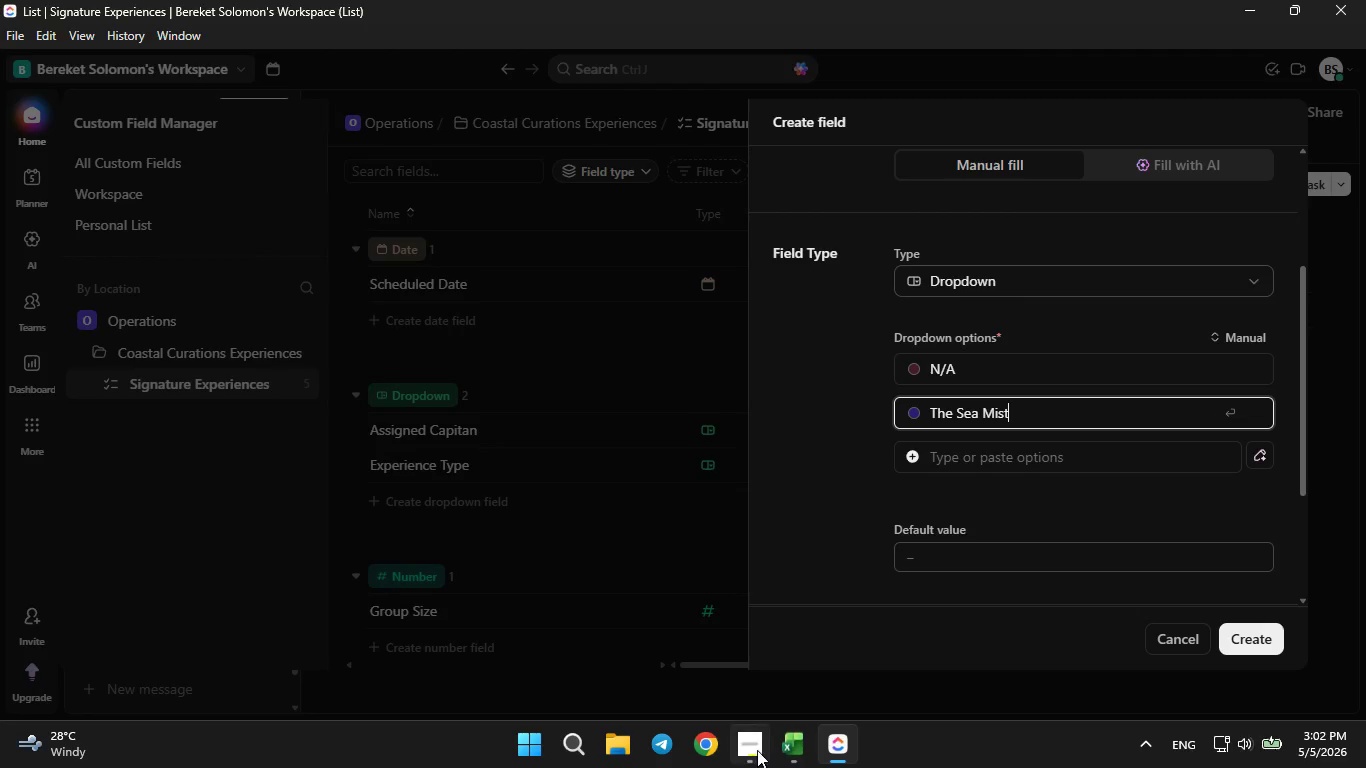 
left_click([757, 750])
 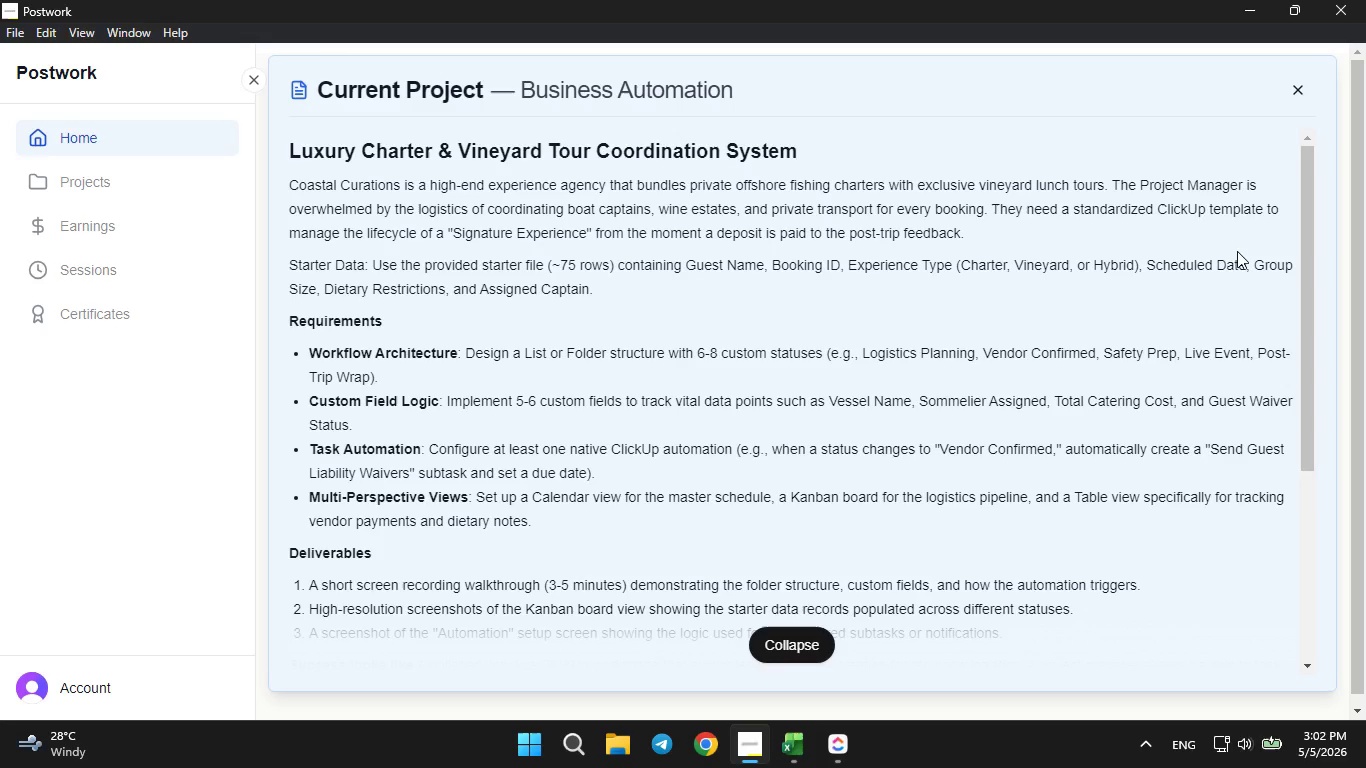 
wait(8.44)
 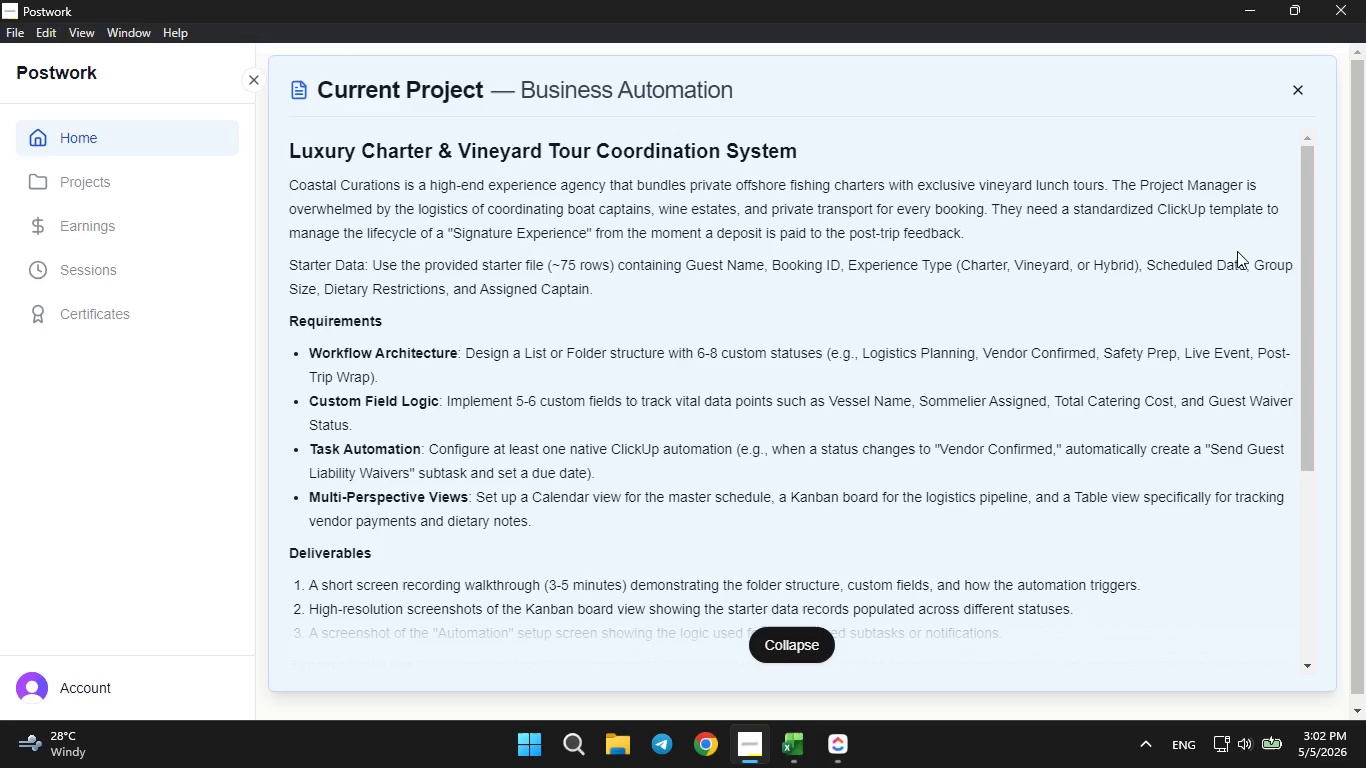 
left_click([832, 744])
 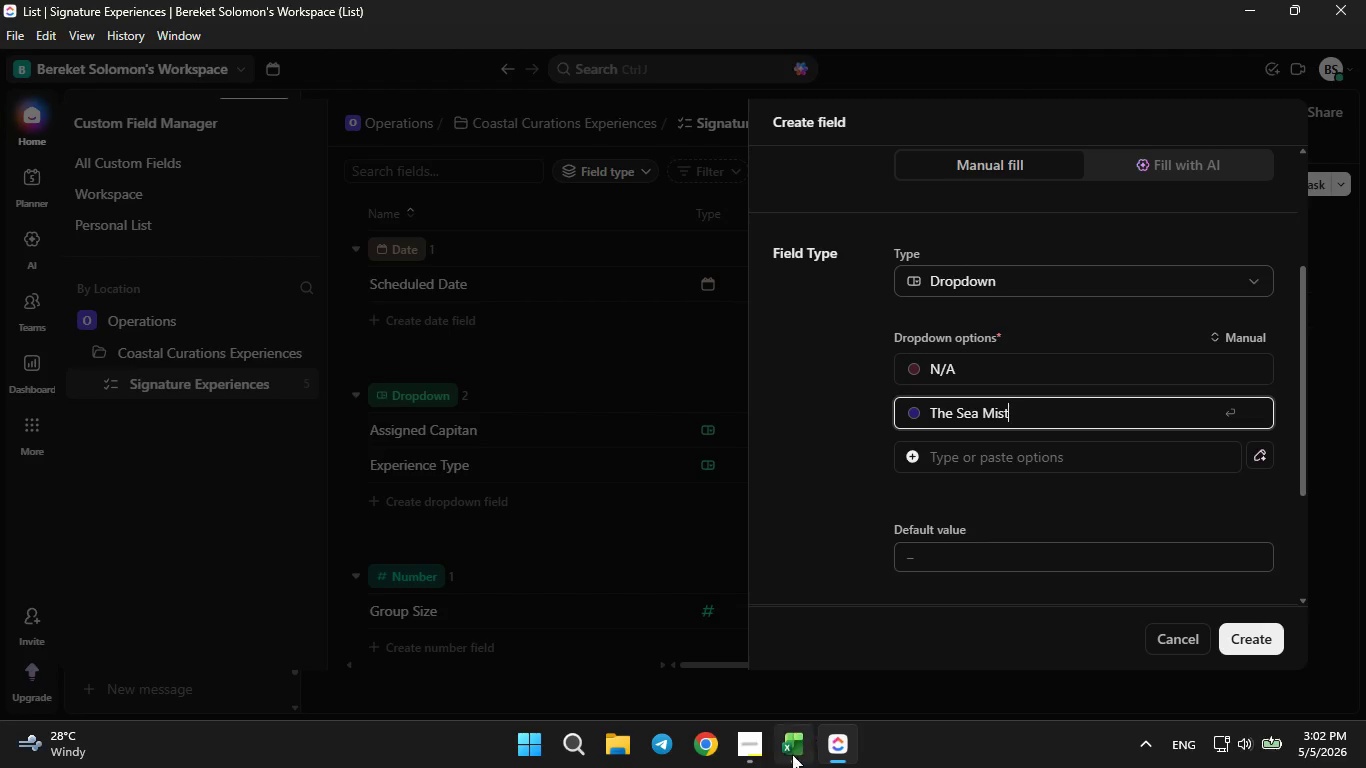 
left_click([785, 763])
 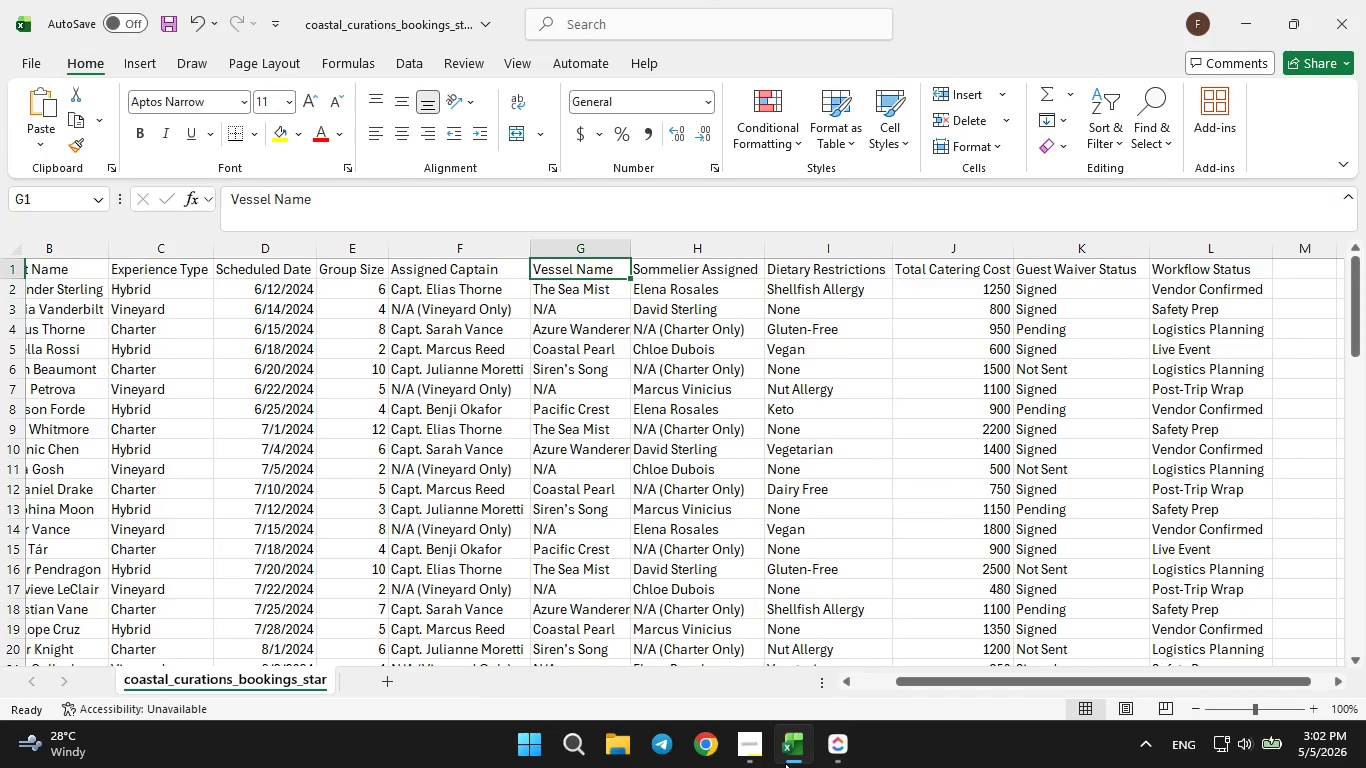 
left_click([785, 763])
 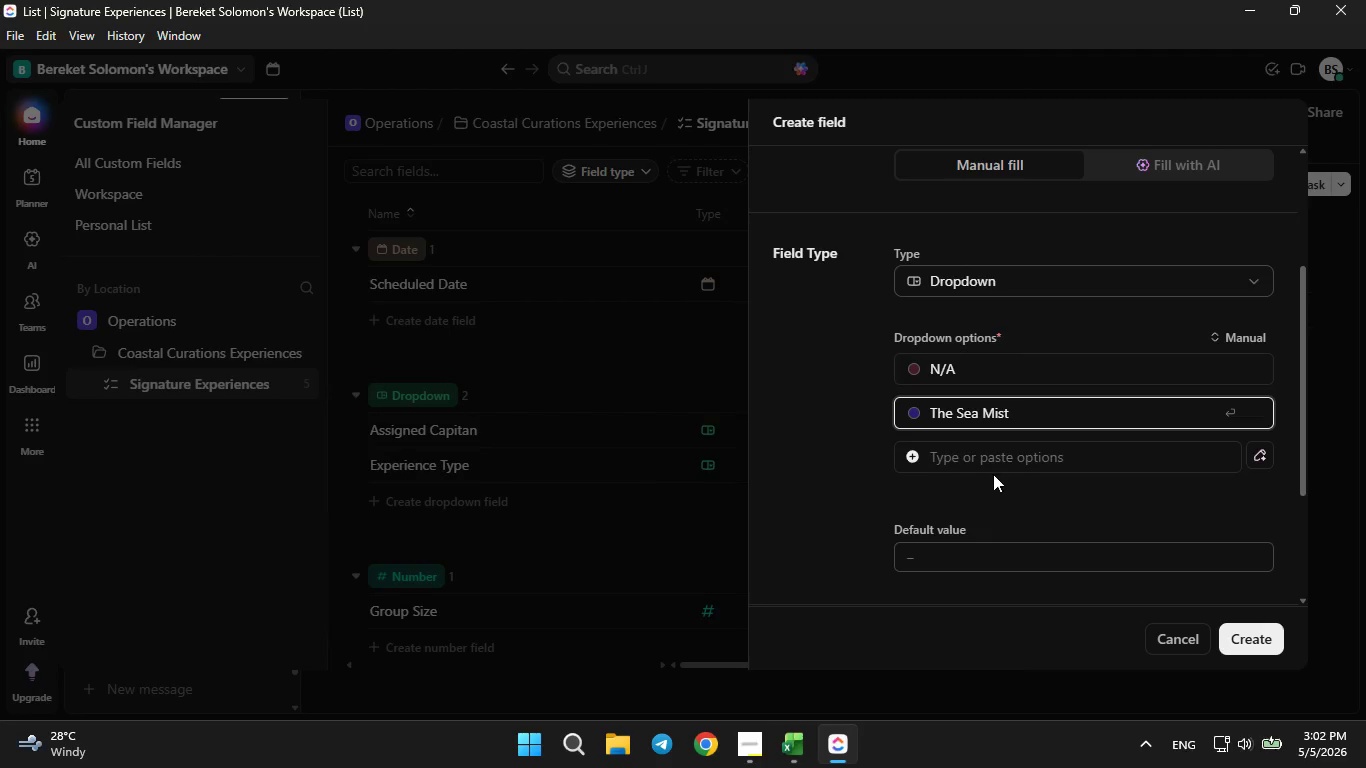 
left_click([994, 467])
 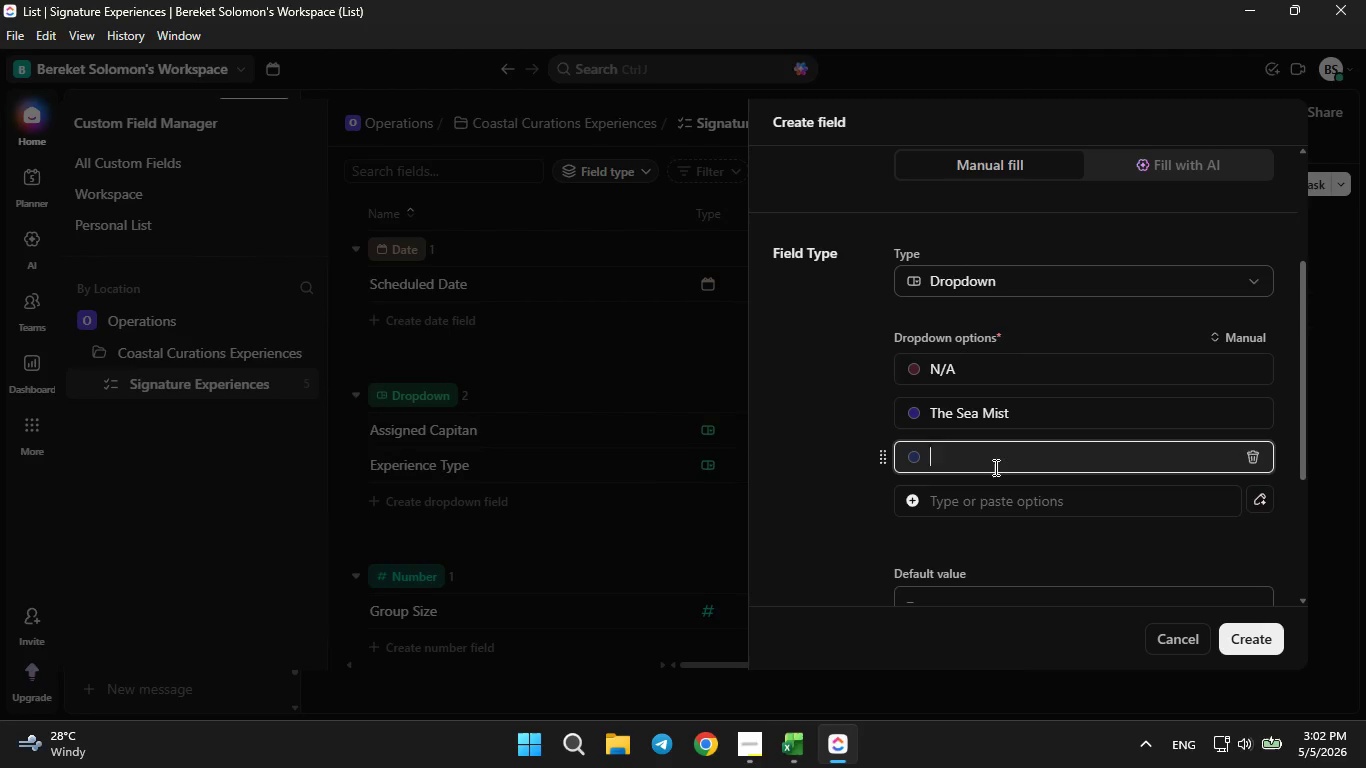 
type(Azure Wand)
 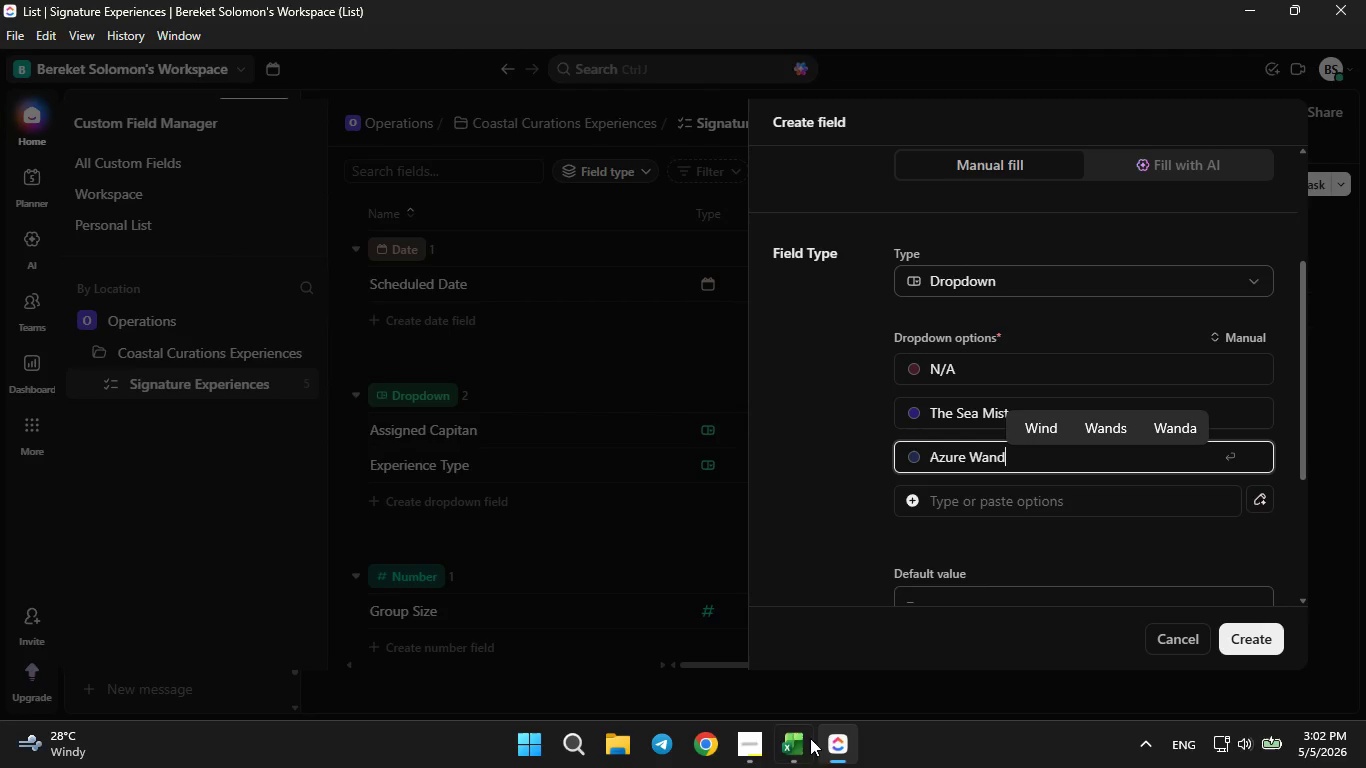 
left_click([797, 759])
 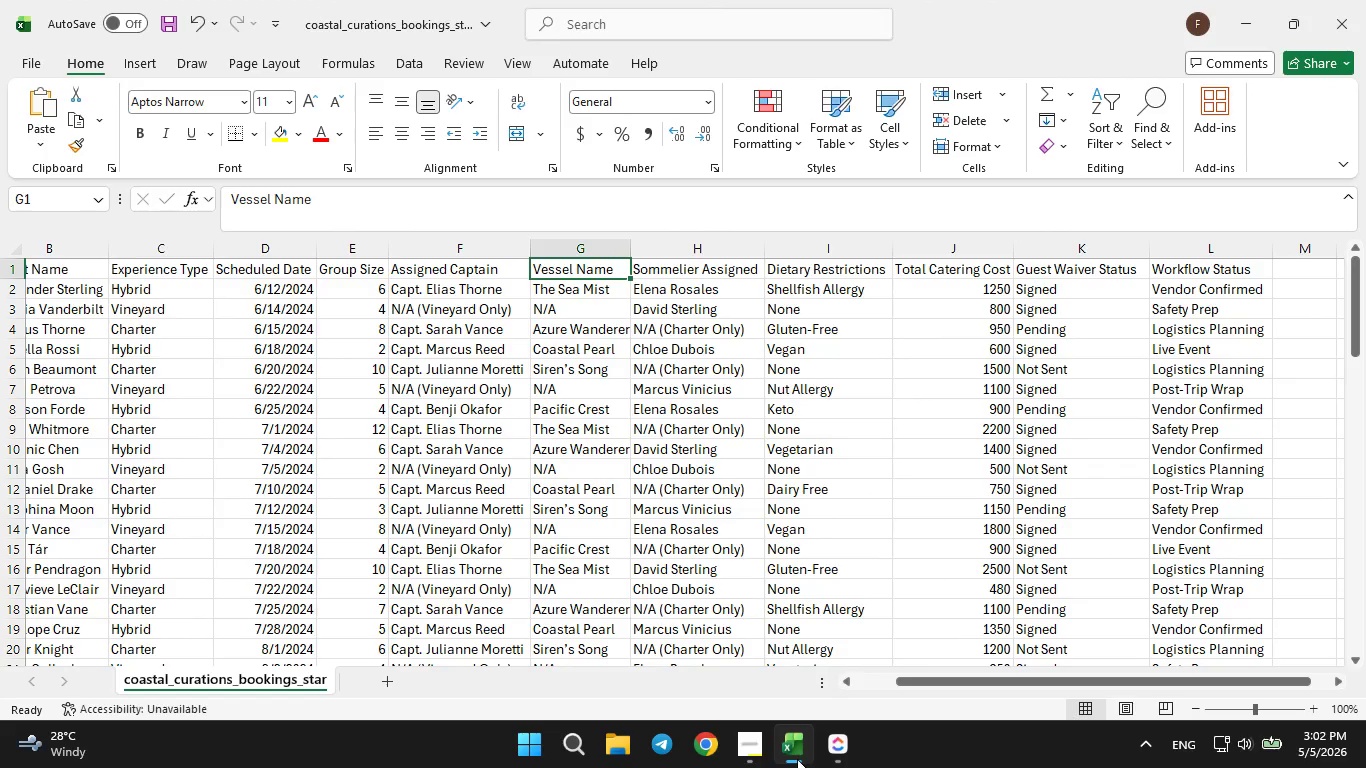 
left_click([797, 759])
 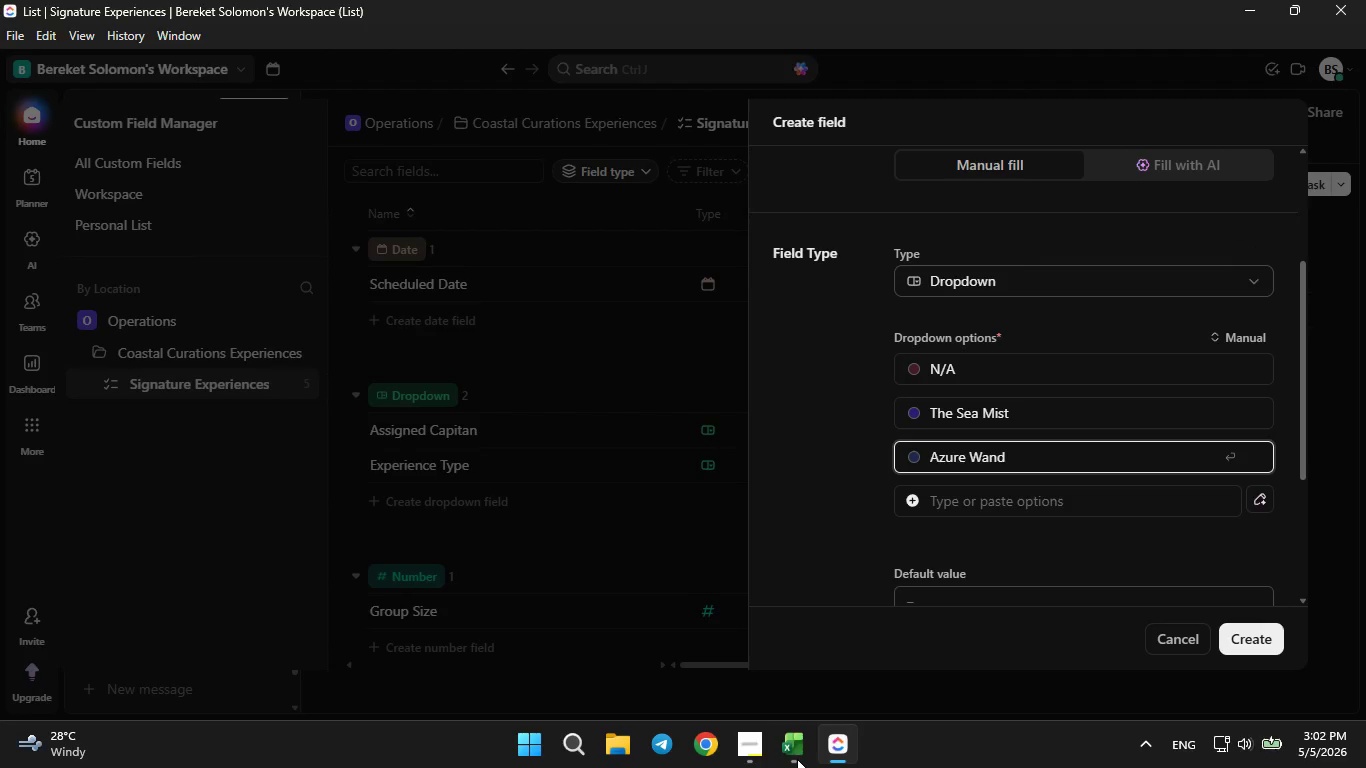 
type(erer)
 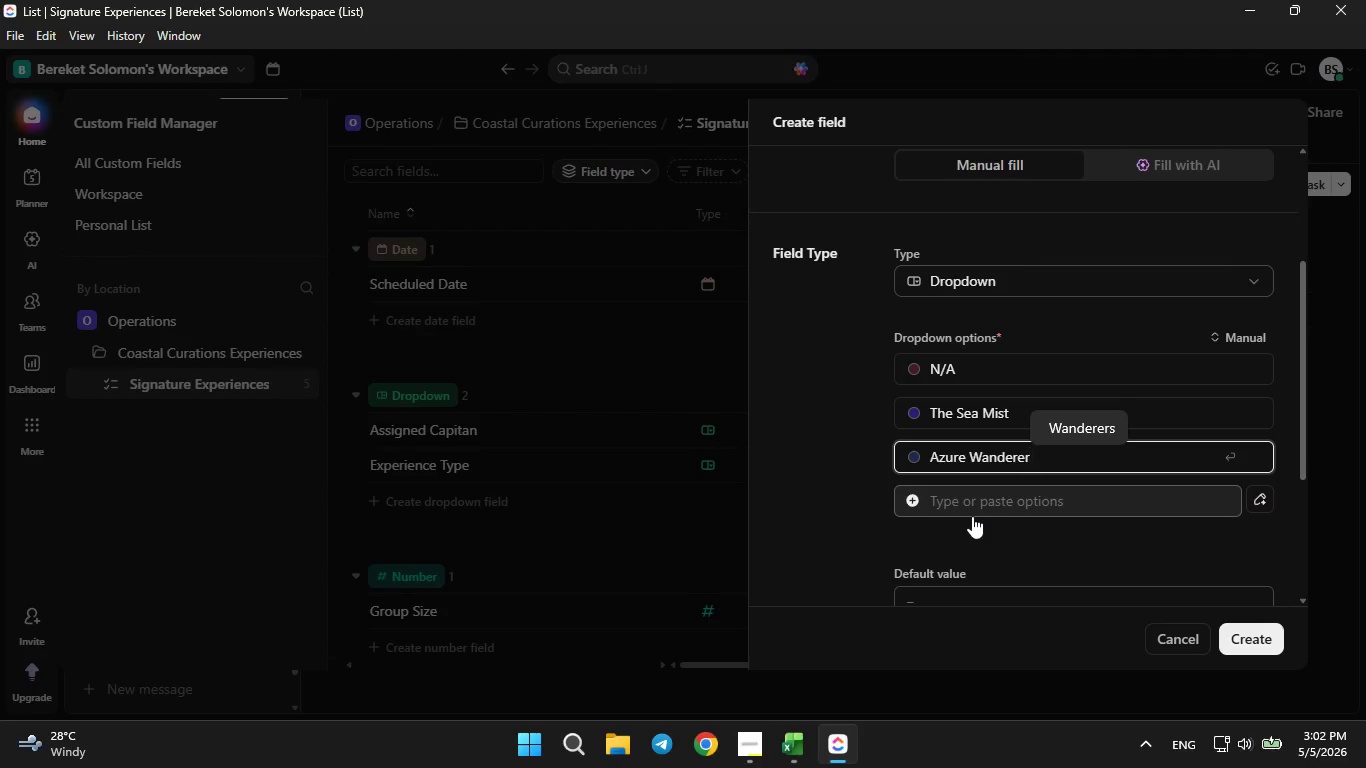 
left_click([976, 504])
 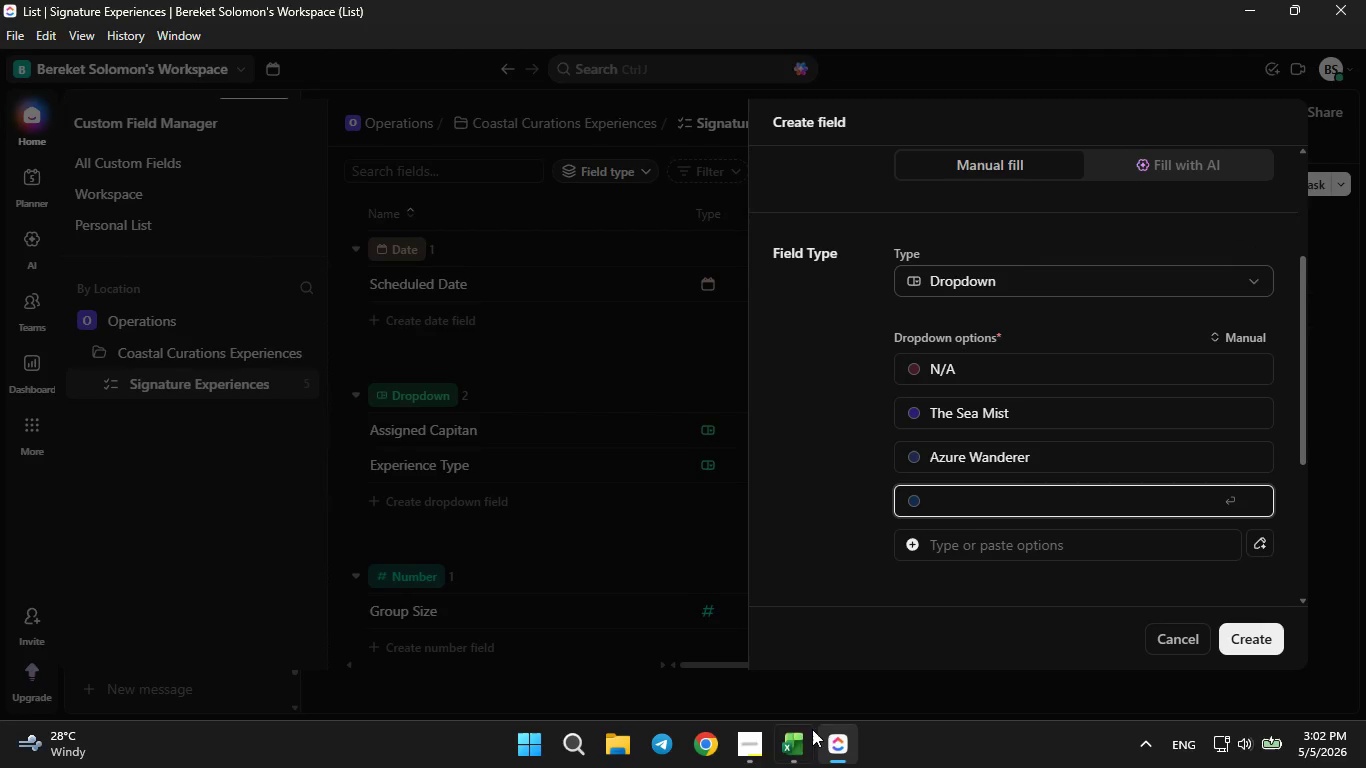 
left_click([798, 742])
 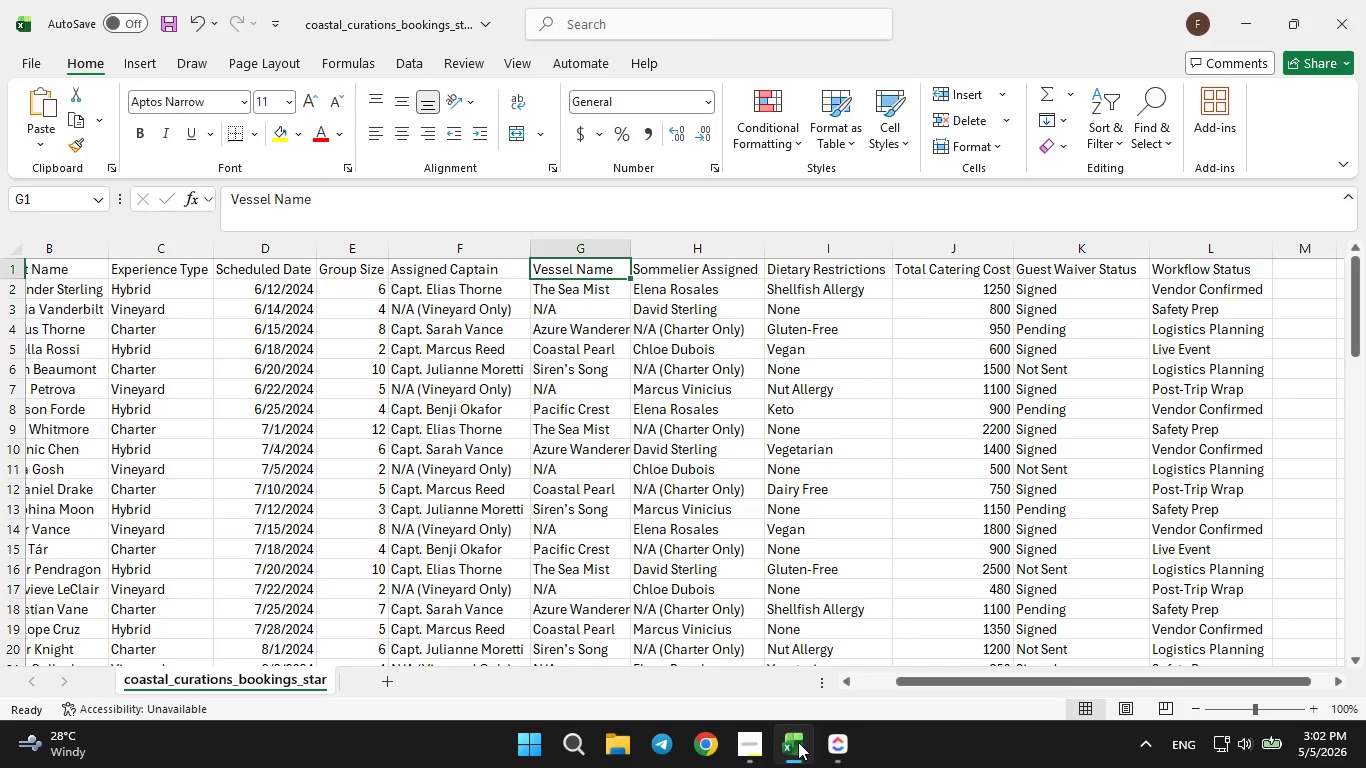 
left_click([798, 742])
 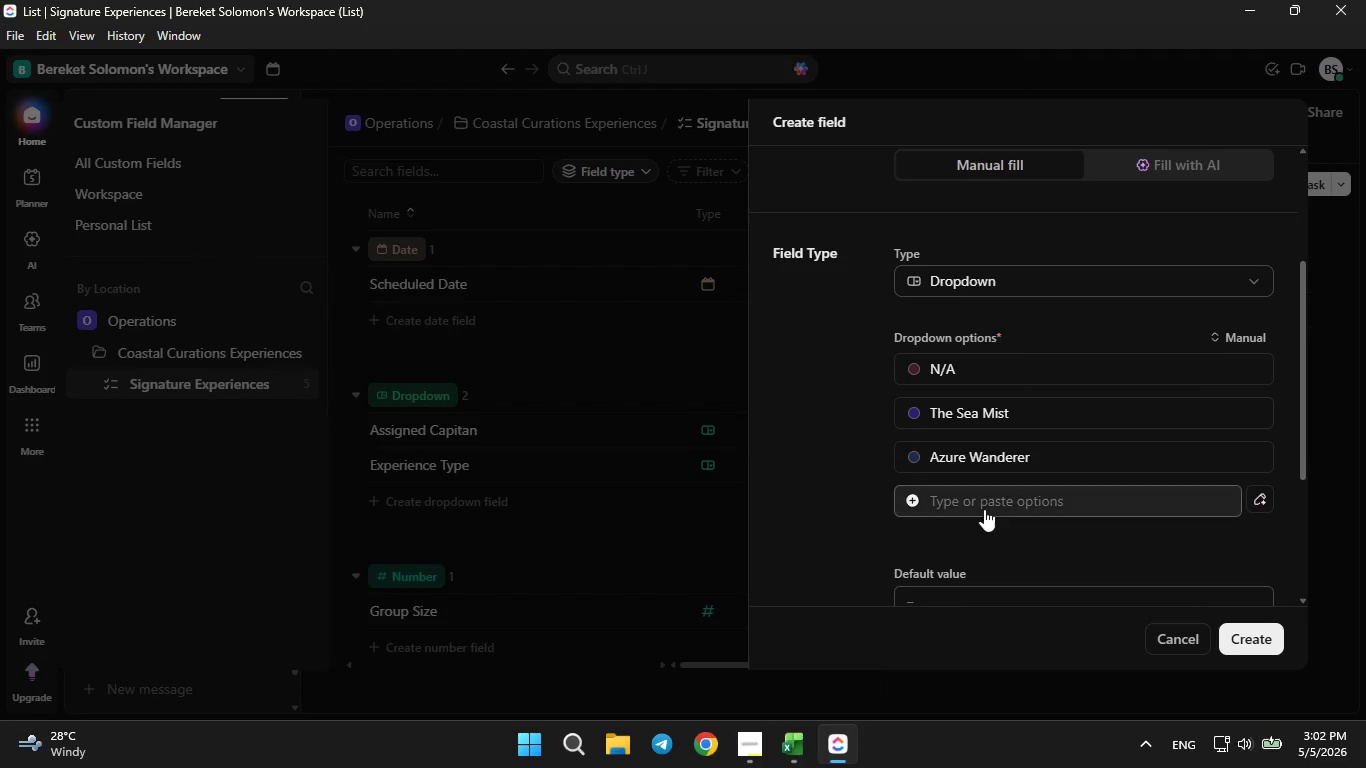 
left_click([984, 503])
 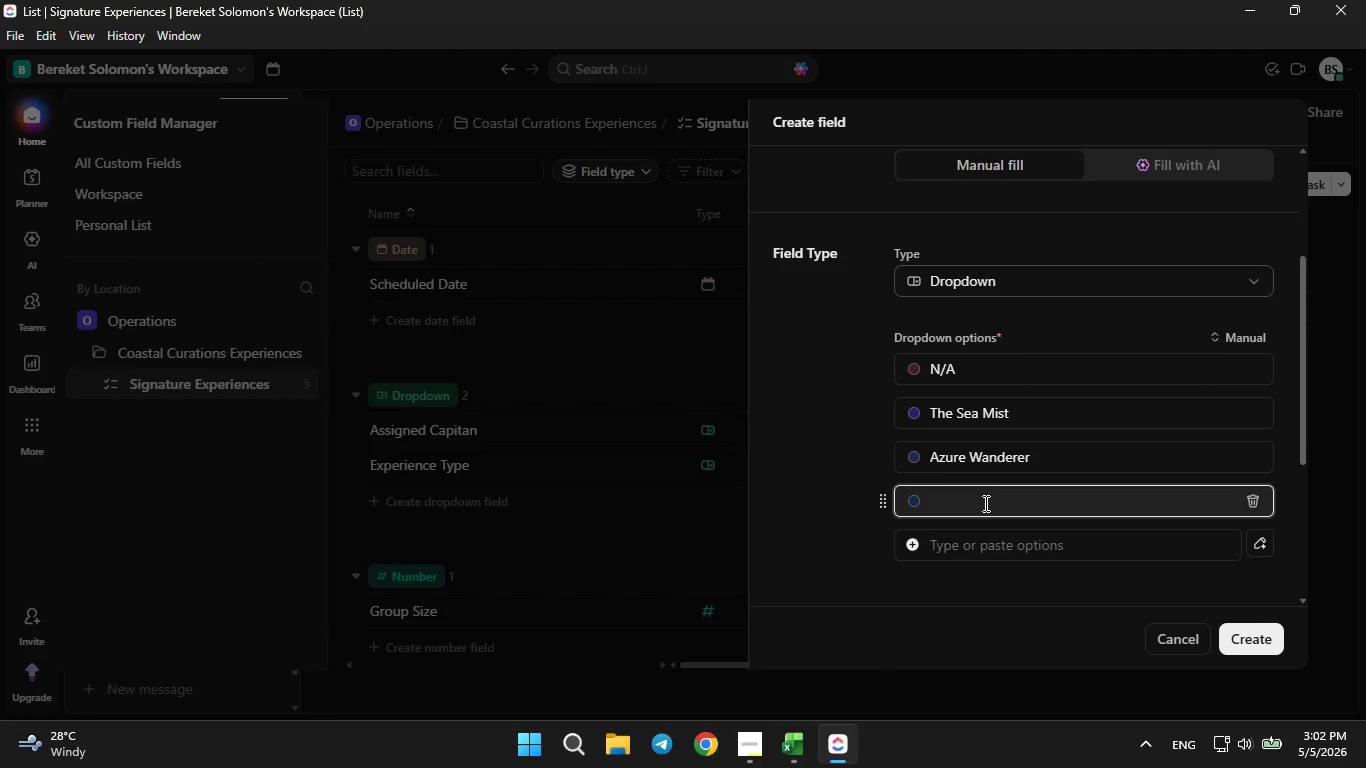 
type(Coastal )
 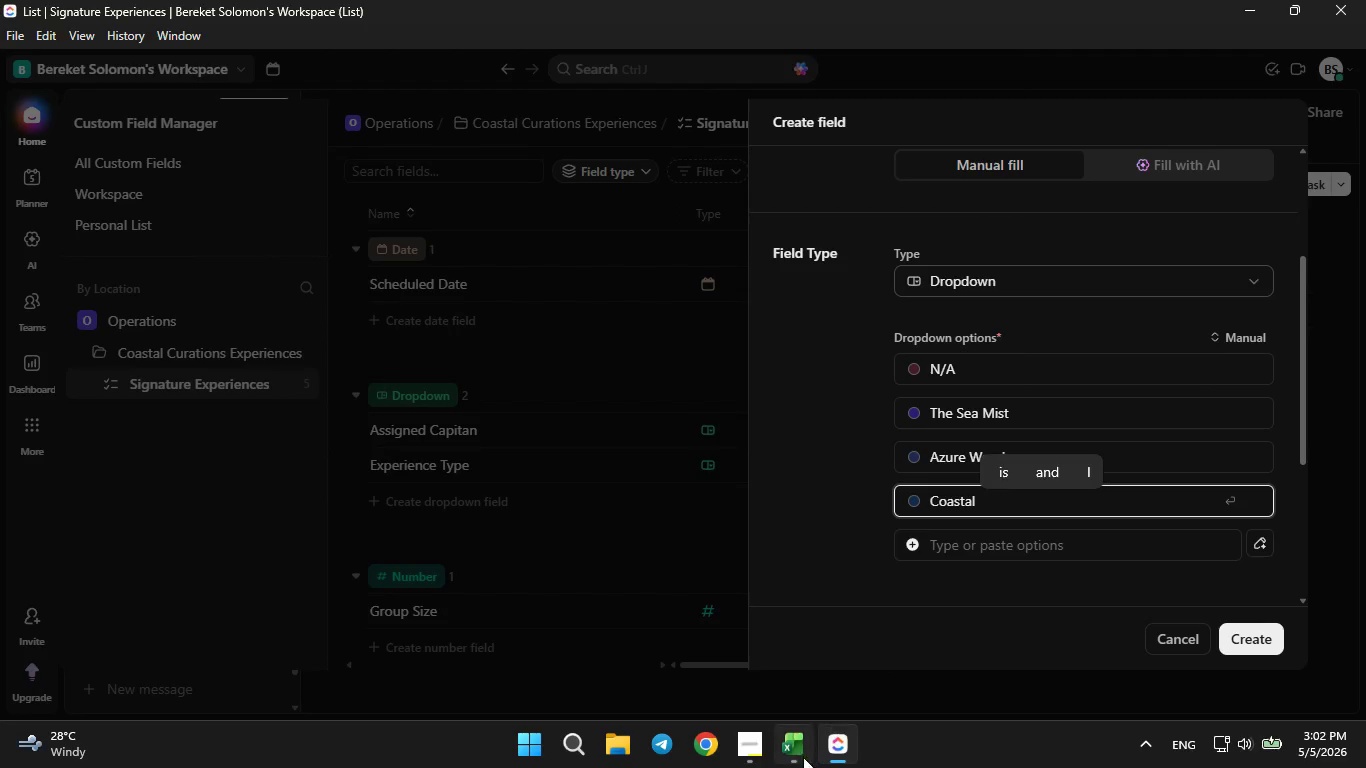 
left_click([799, 762])
 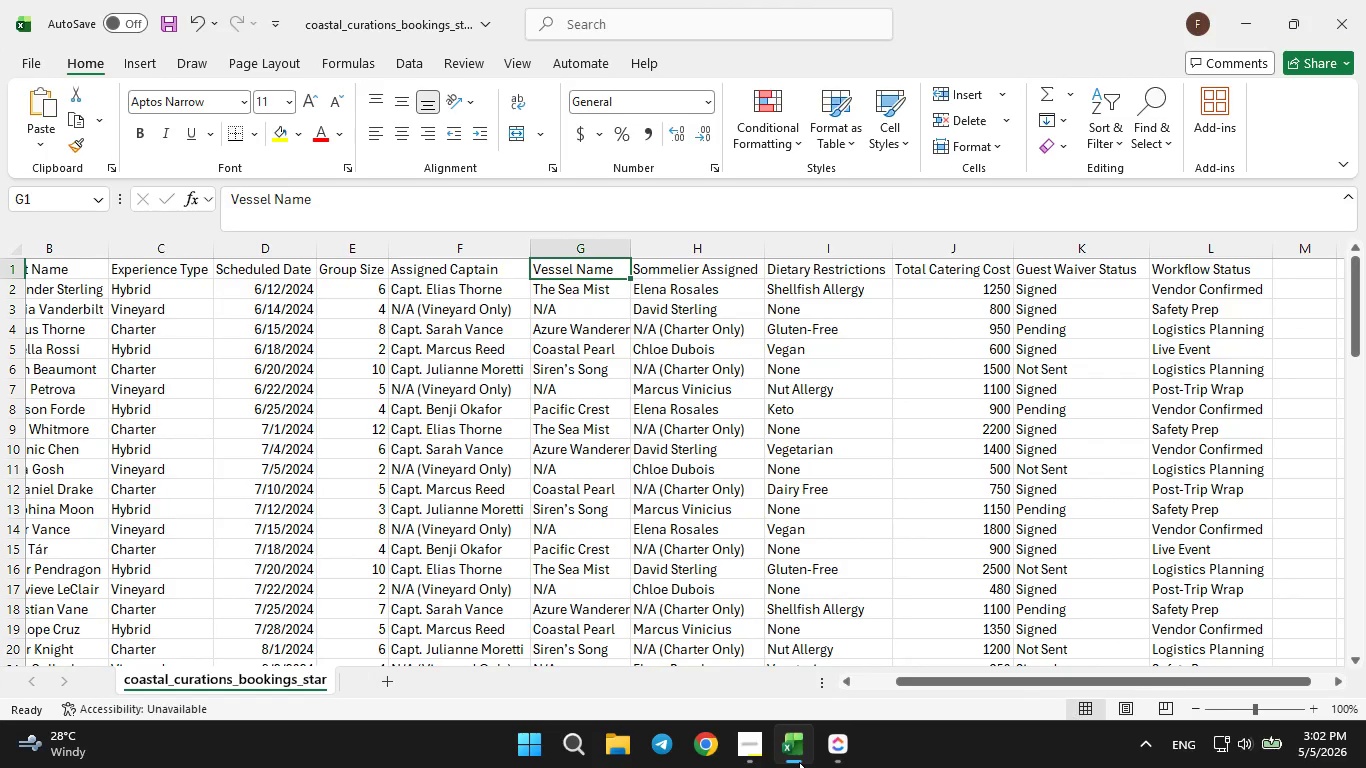 
left_click([799, 762])
 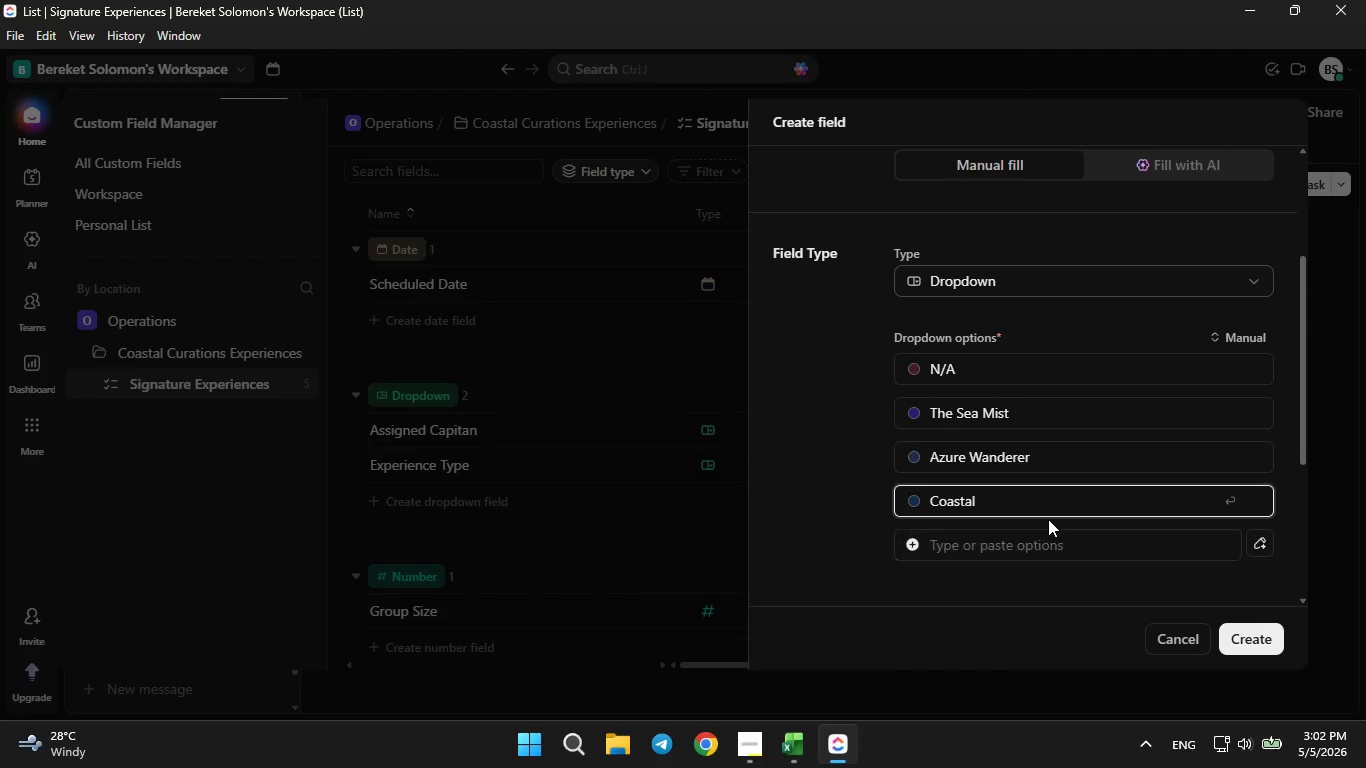 
type(Pearl)
 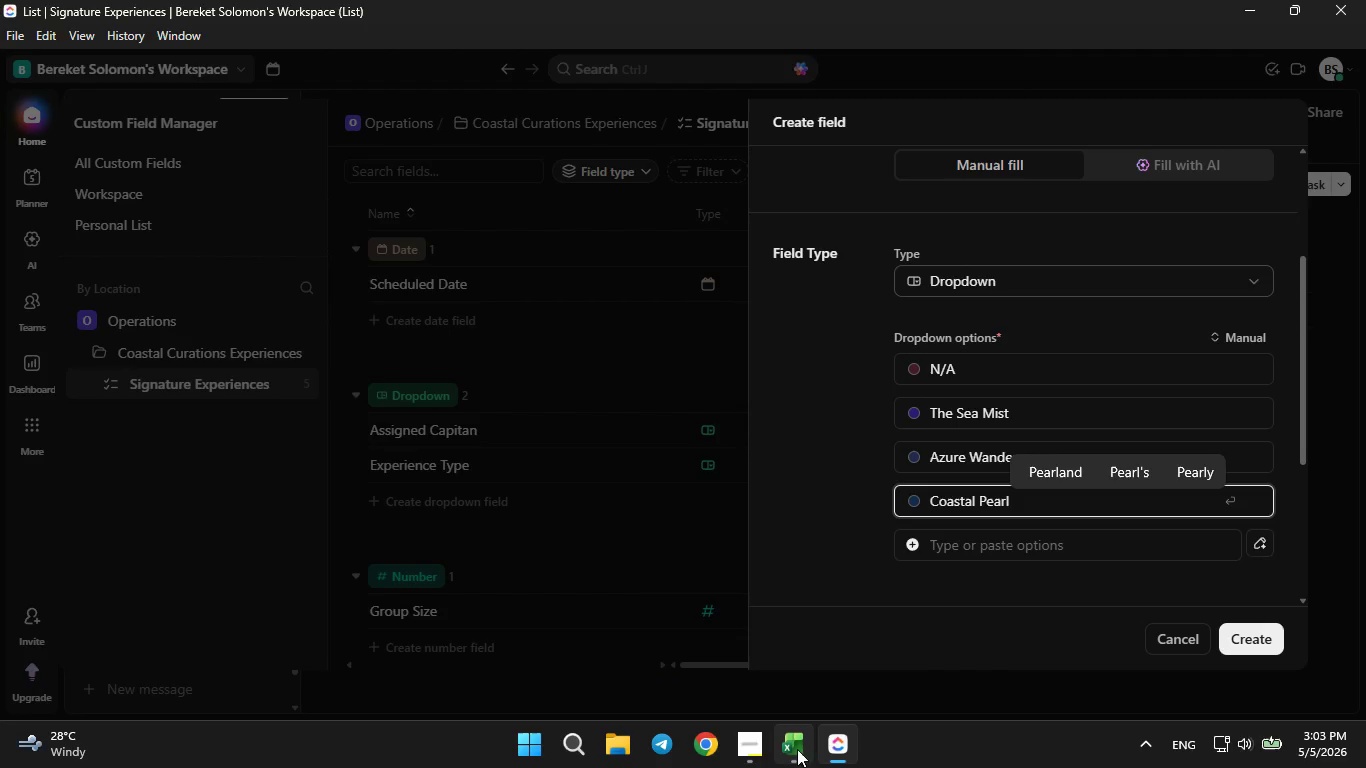 
left_click([789, 753])
 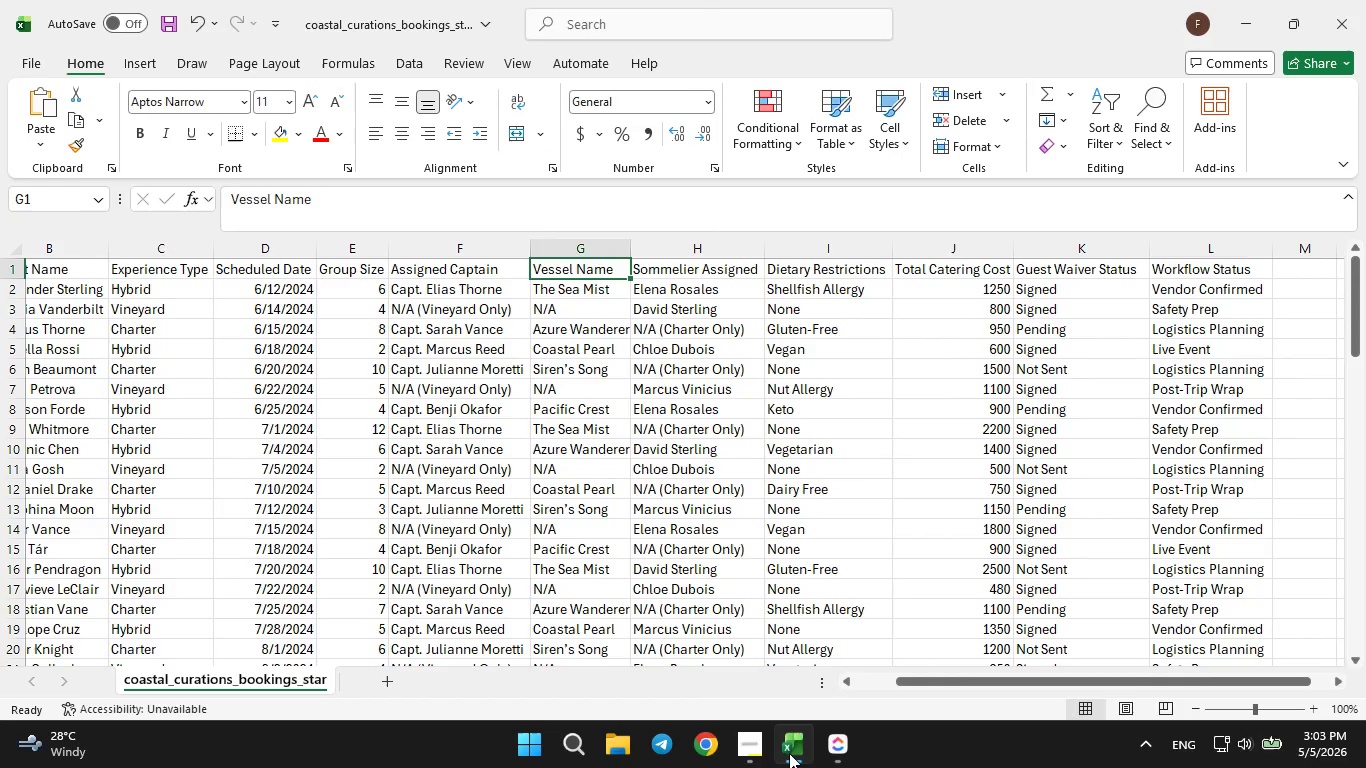 
left_click([789, 753])
 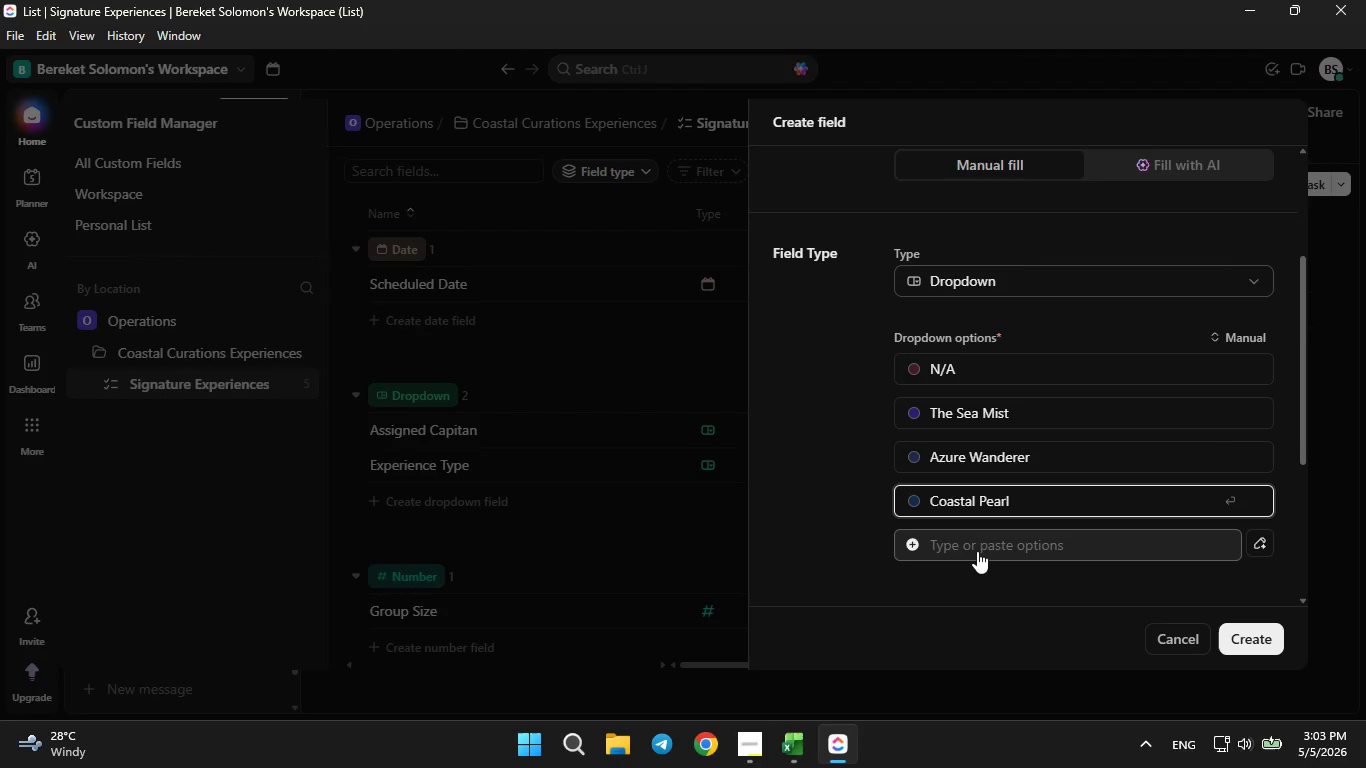 
left_click([977, 547])
 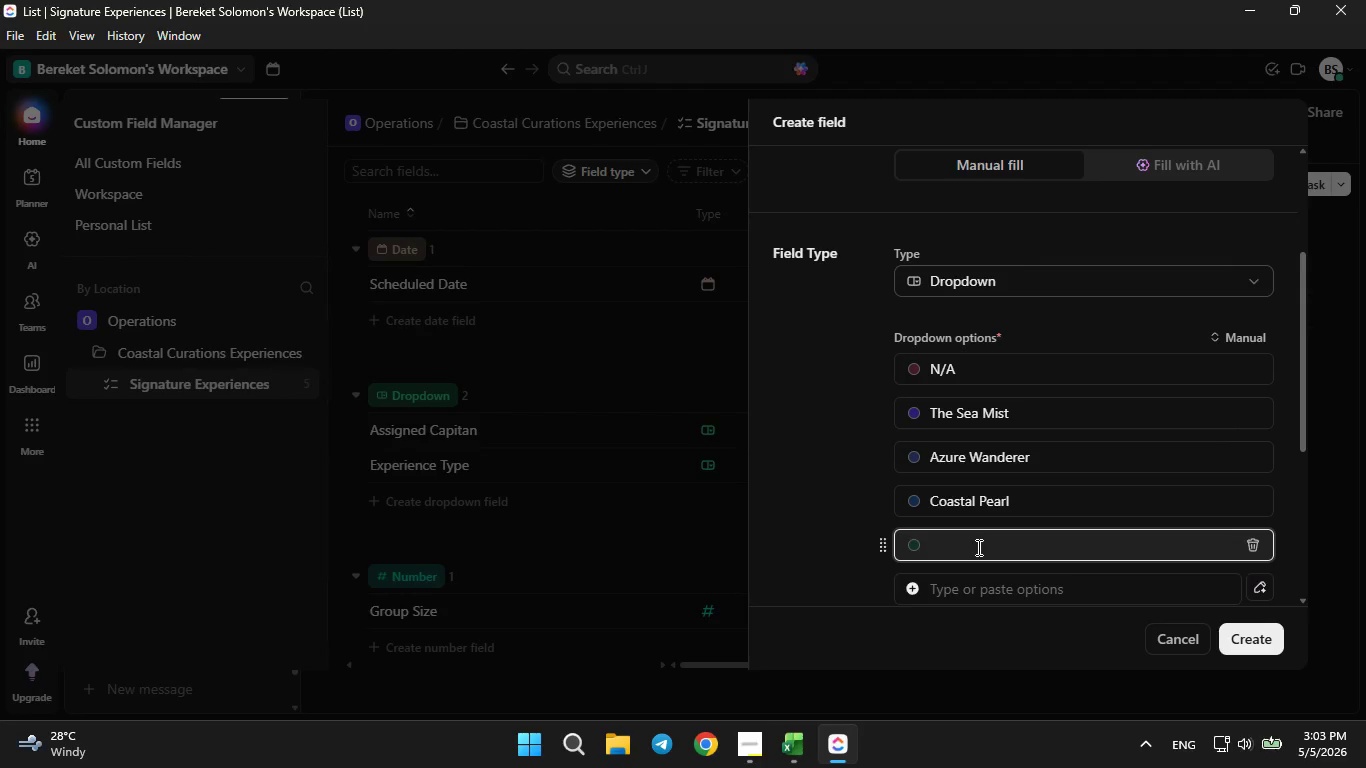 
type(Siren )
 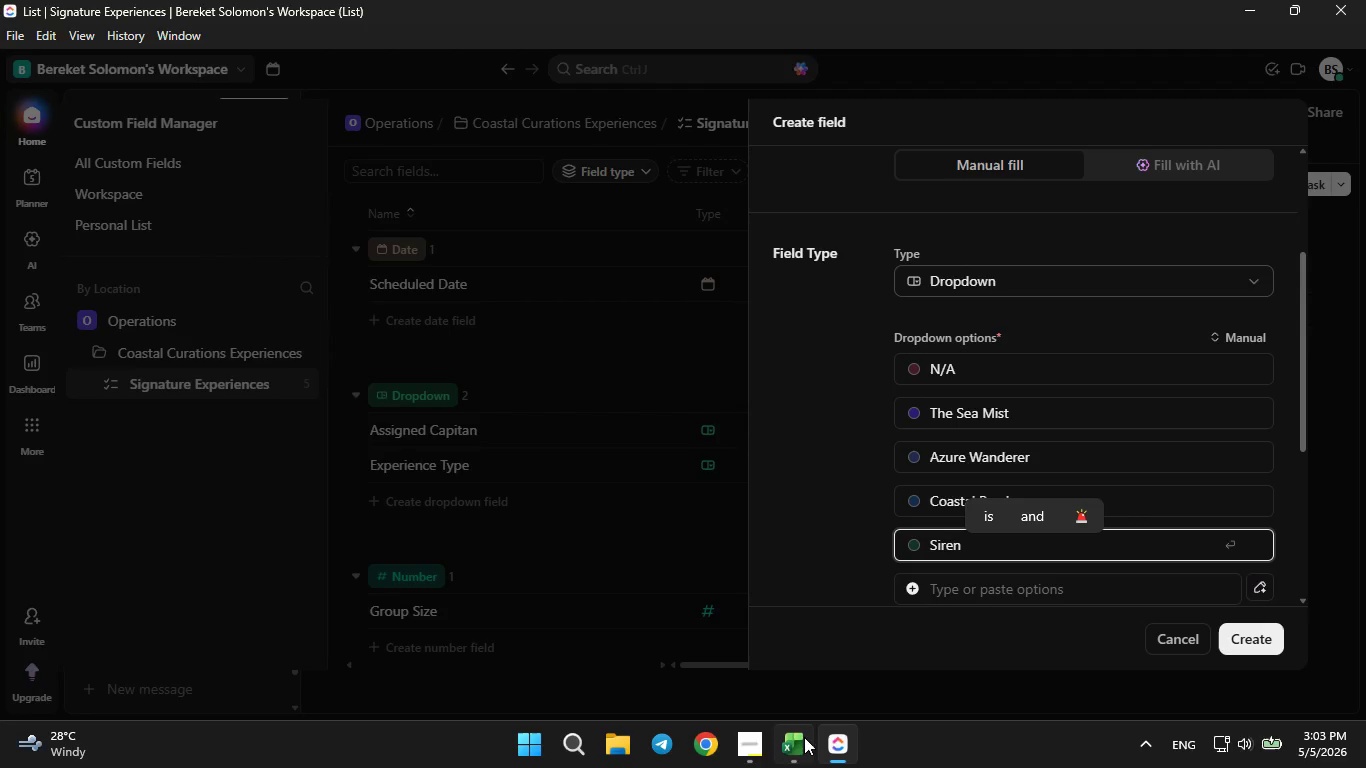 
left_click([796, 745])
 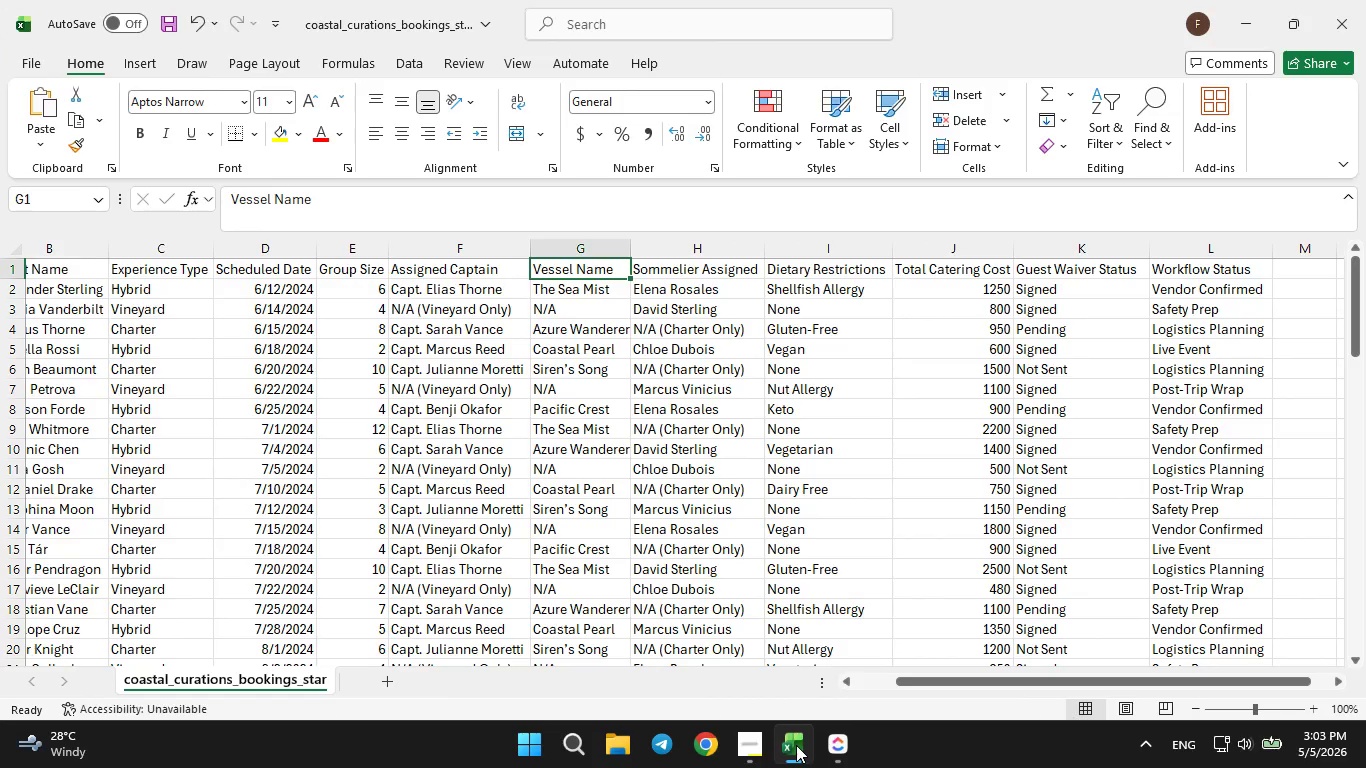 
left_click([796, 745])
 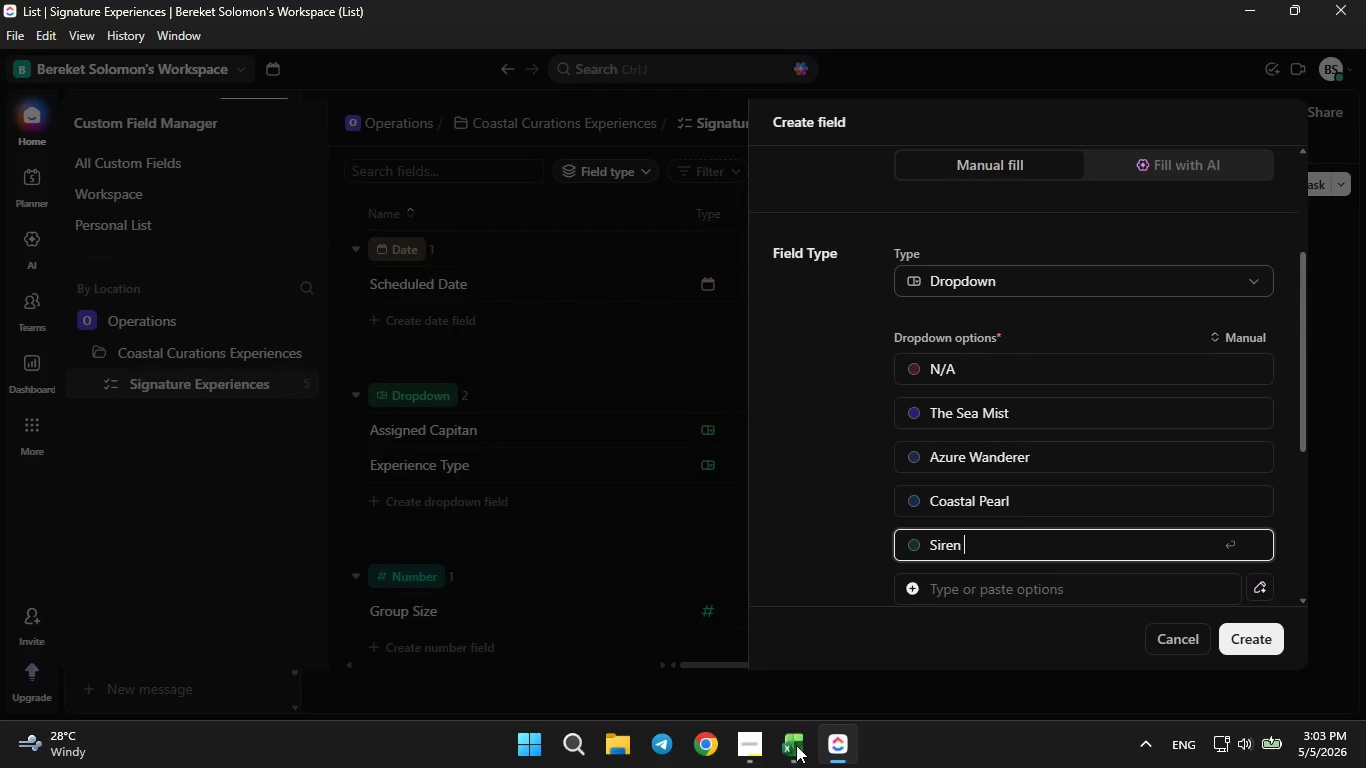 
type(Song`s)
 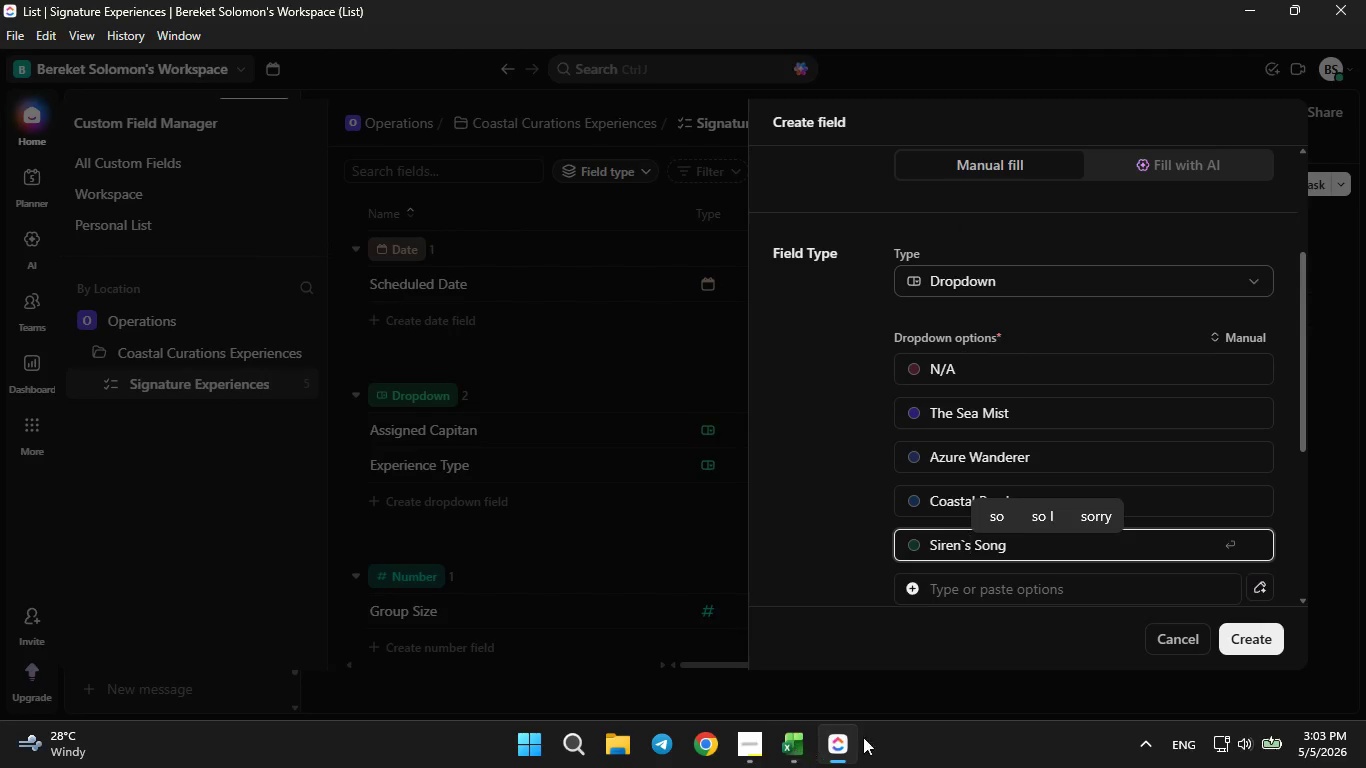 
hold_key(key=ArrowLeft, duration=0.61)
 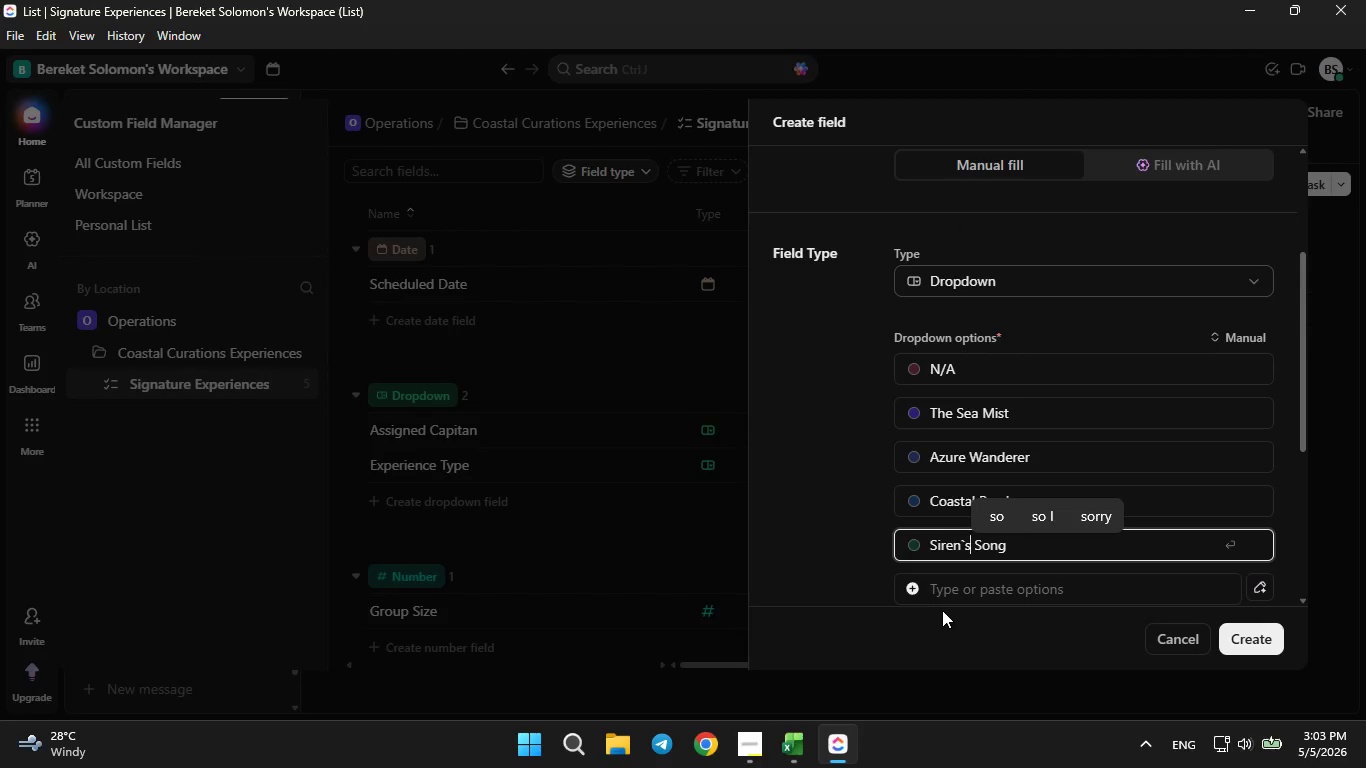 
left_click([797, 746])
 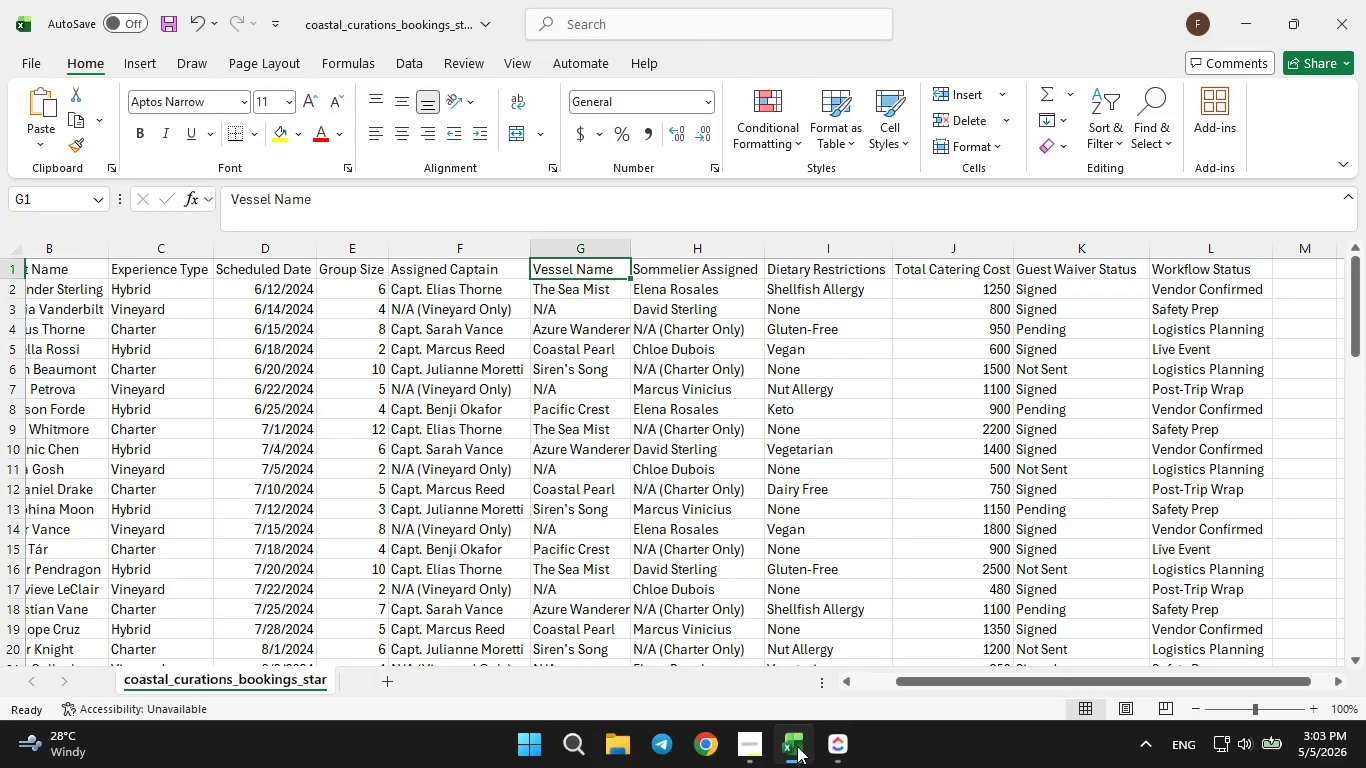 
wait(7.14)
 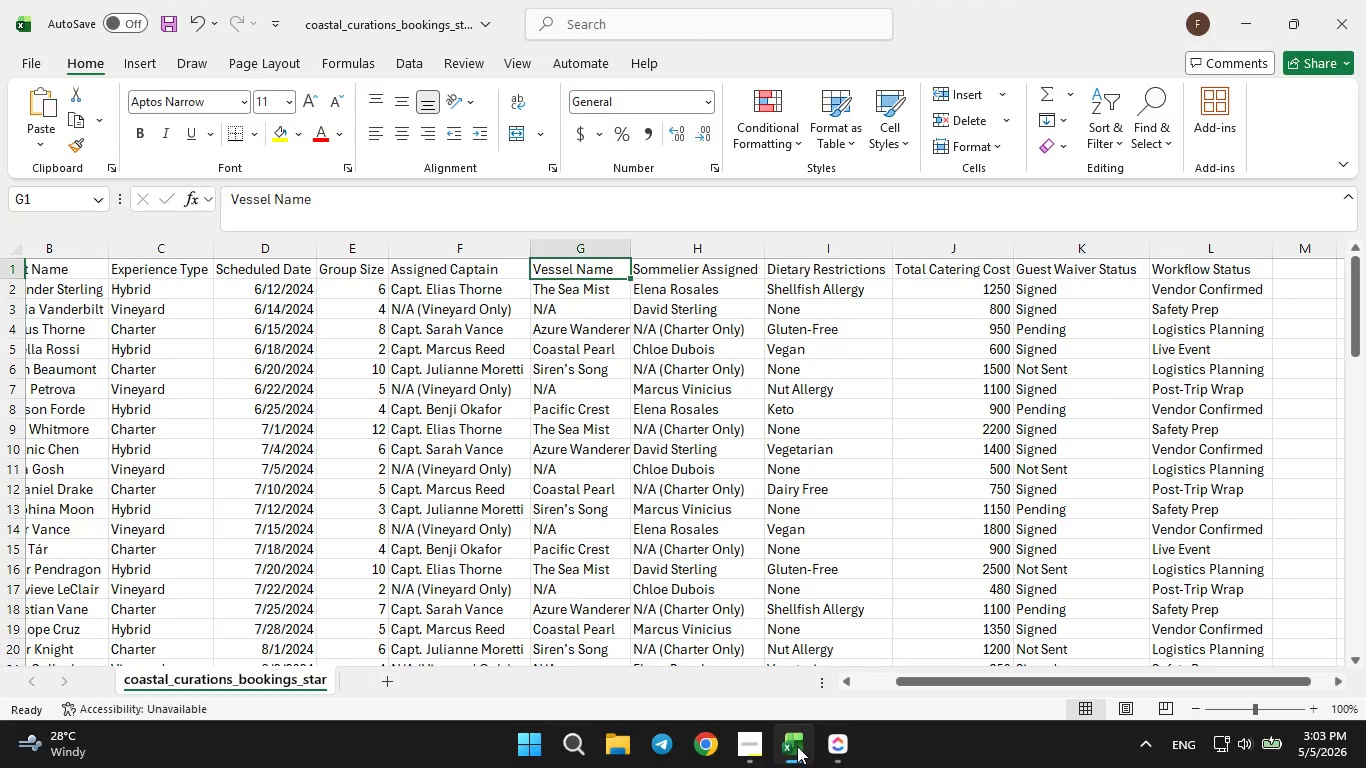 
left_click([825, 746])
 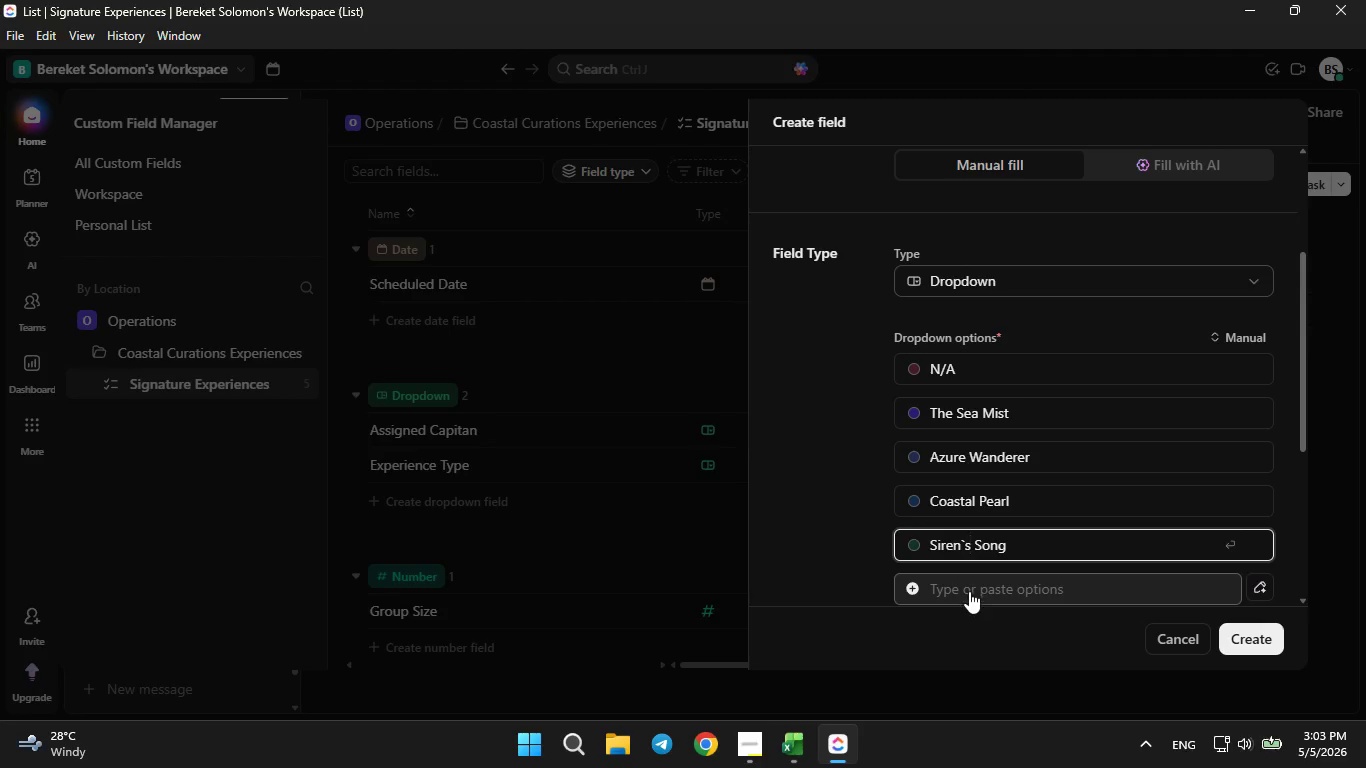 
left_click([970, 589])
 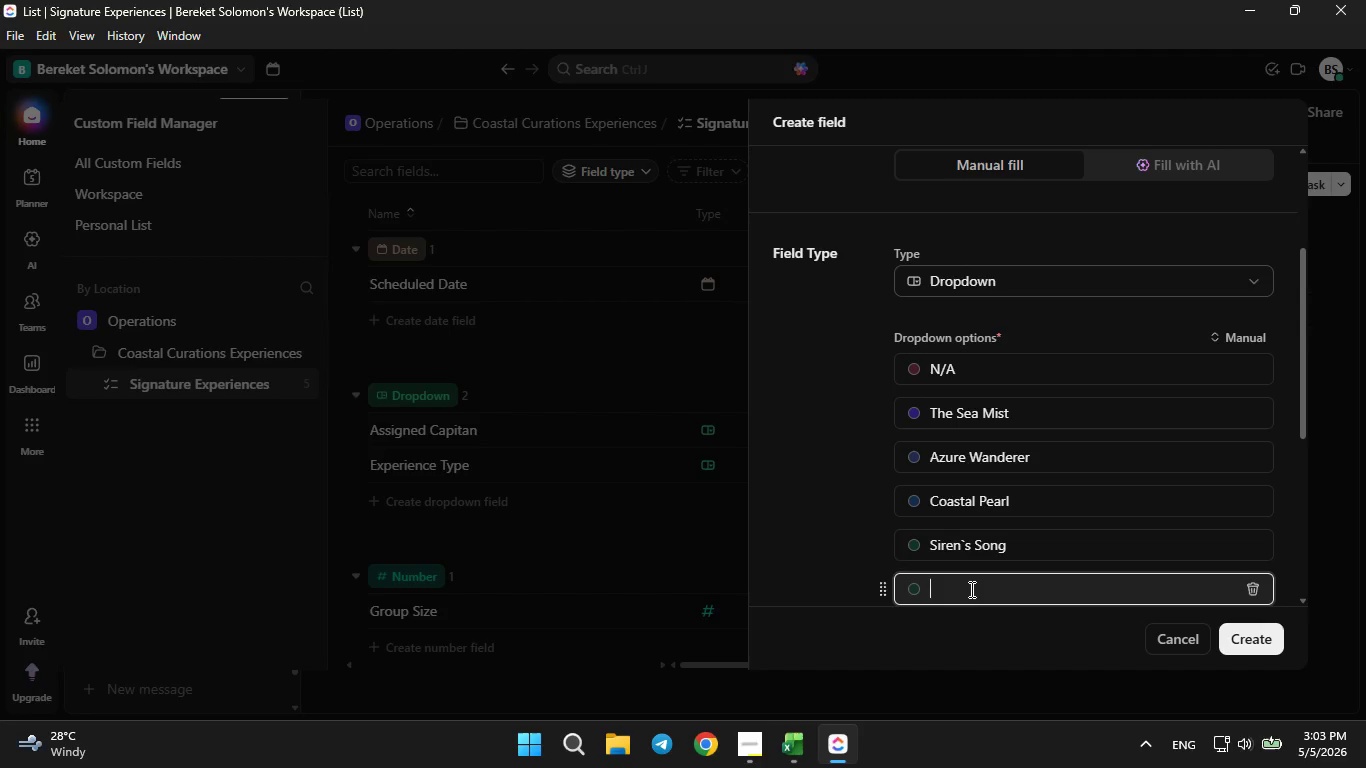 
type(Pacific Crust)
 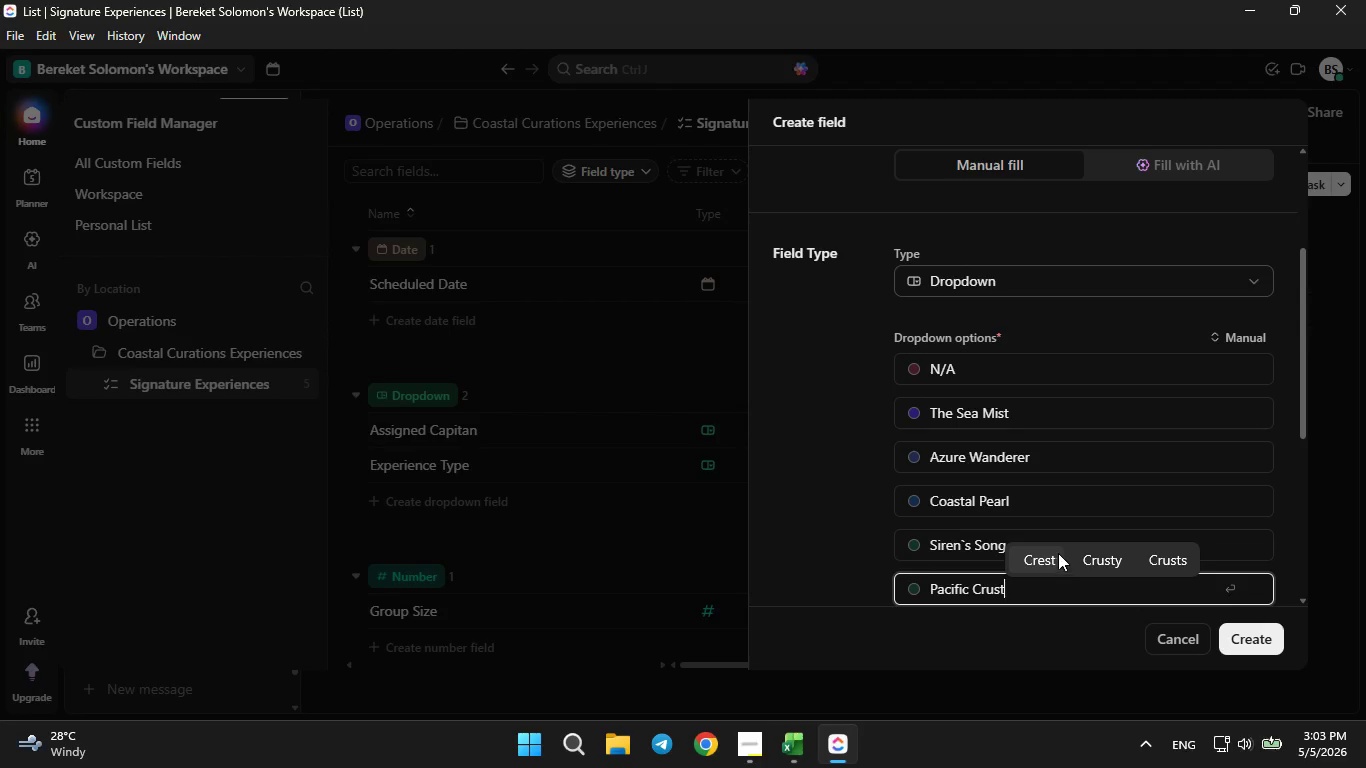 
left_click([1052, 552])
 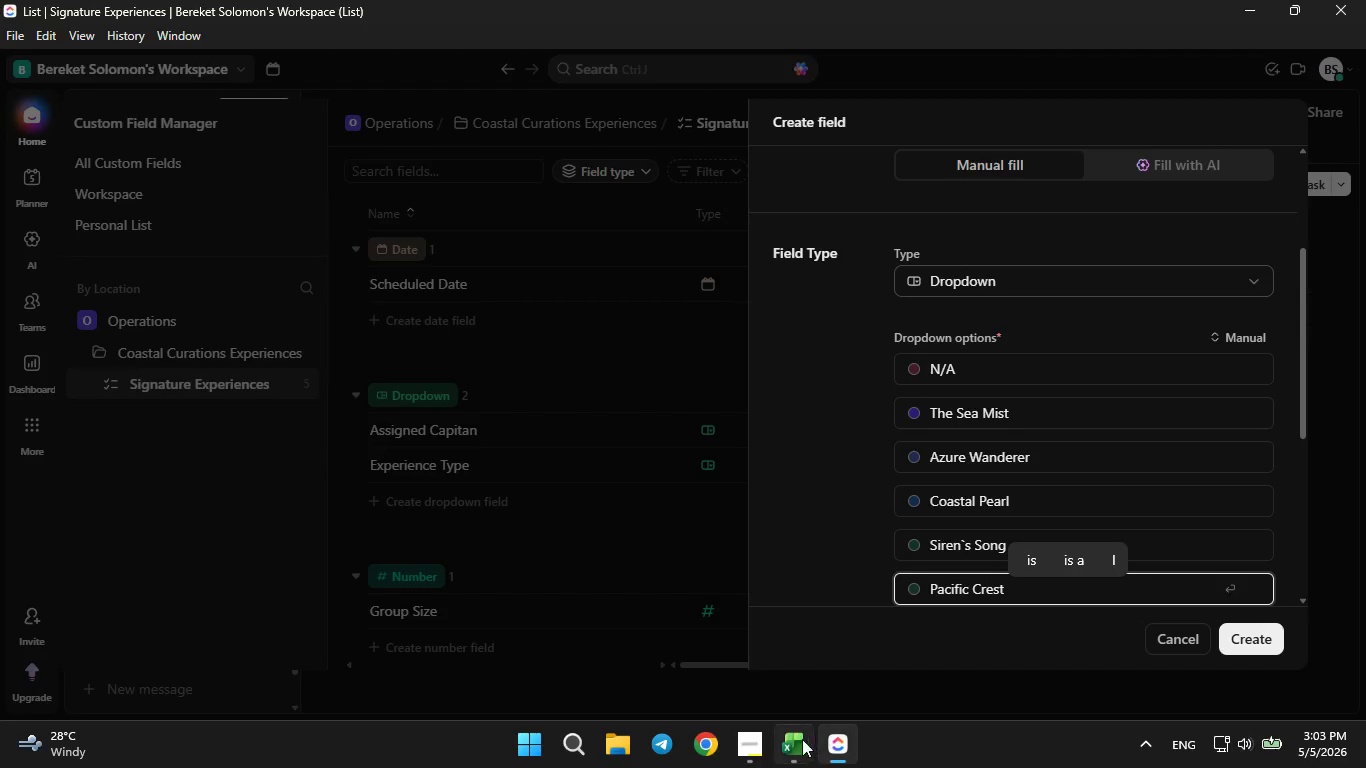 
left_click([787, 743])
 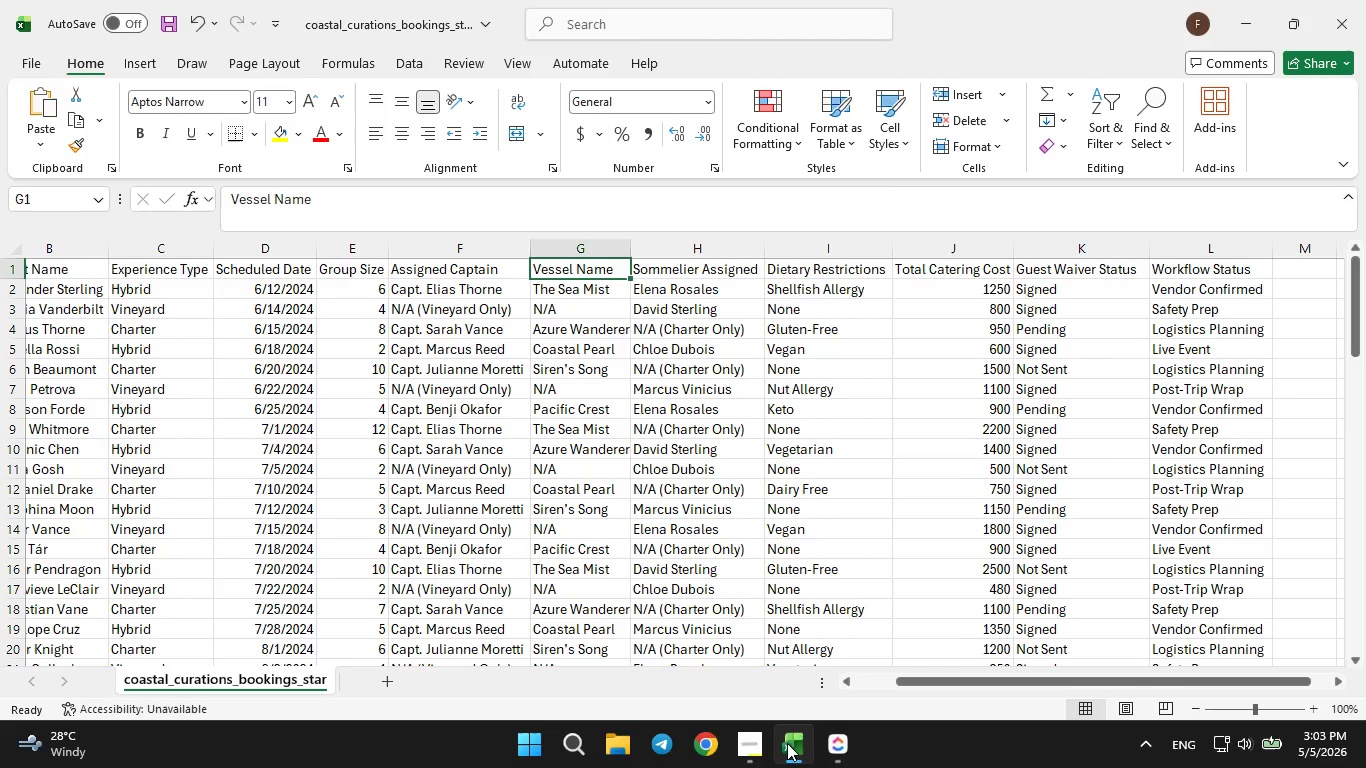 
left_click([787, 743])
 